 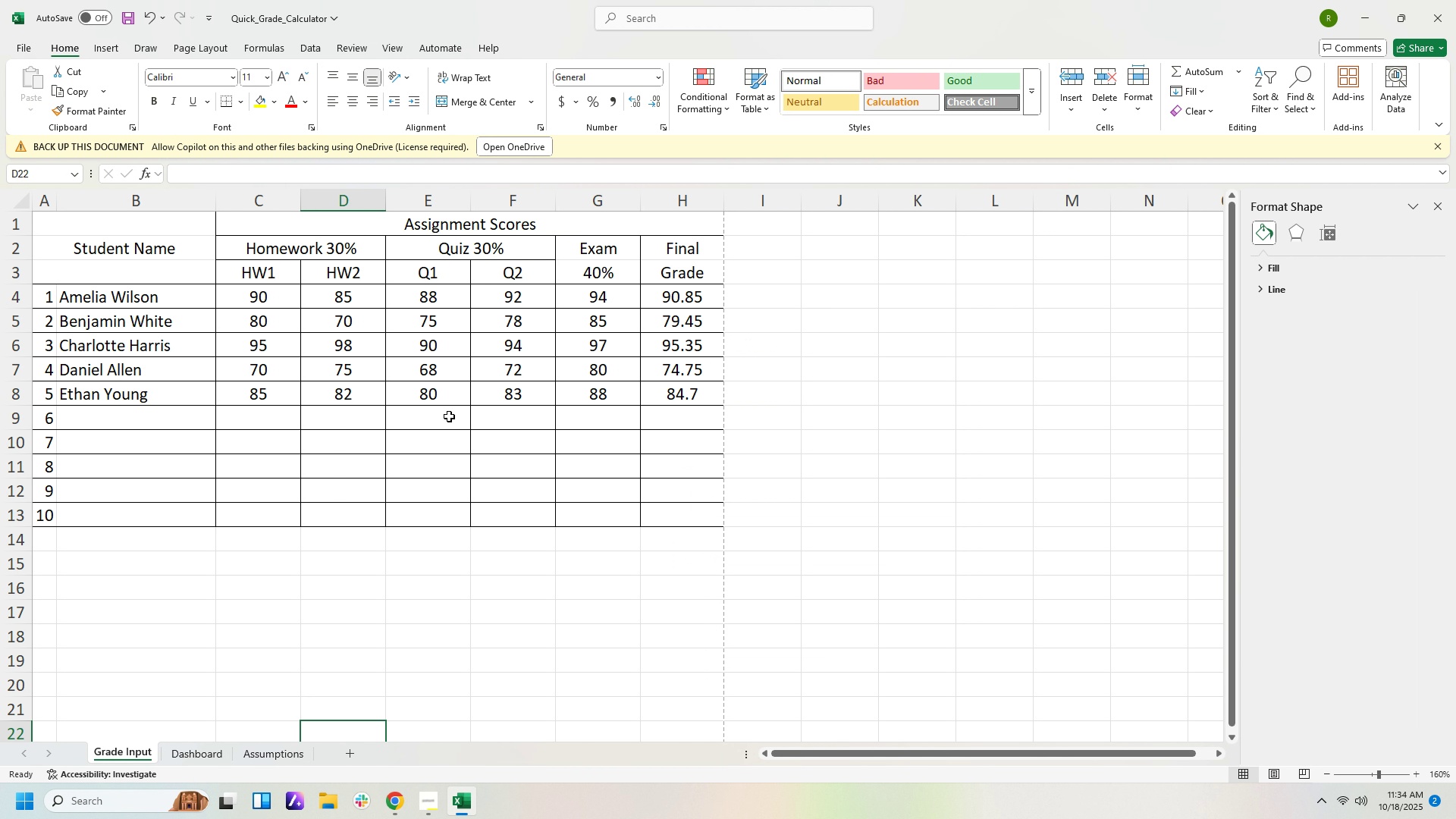 
scroll: coordinate [1115, 397], scroll_direction: up, amount: 2.0
 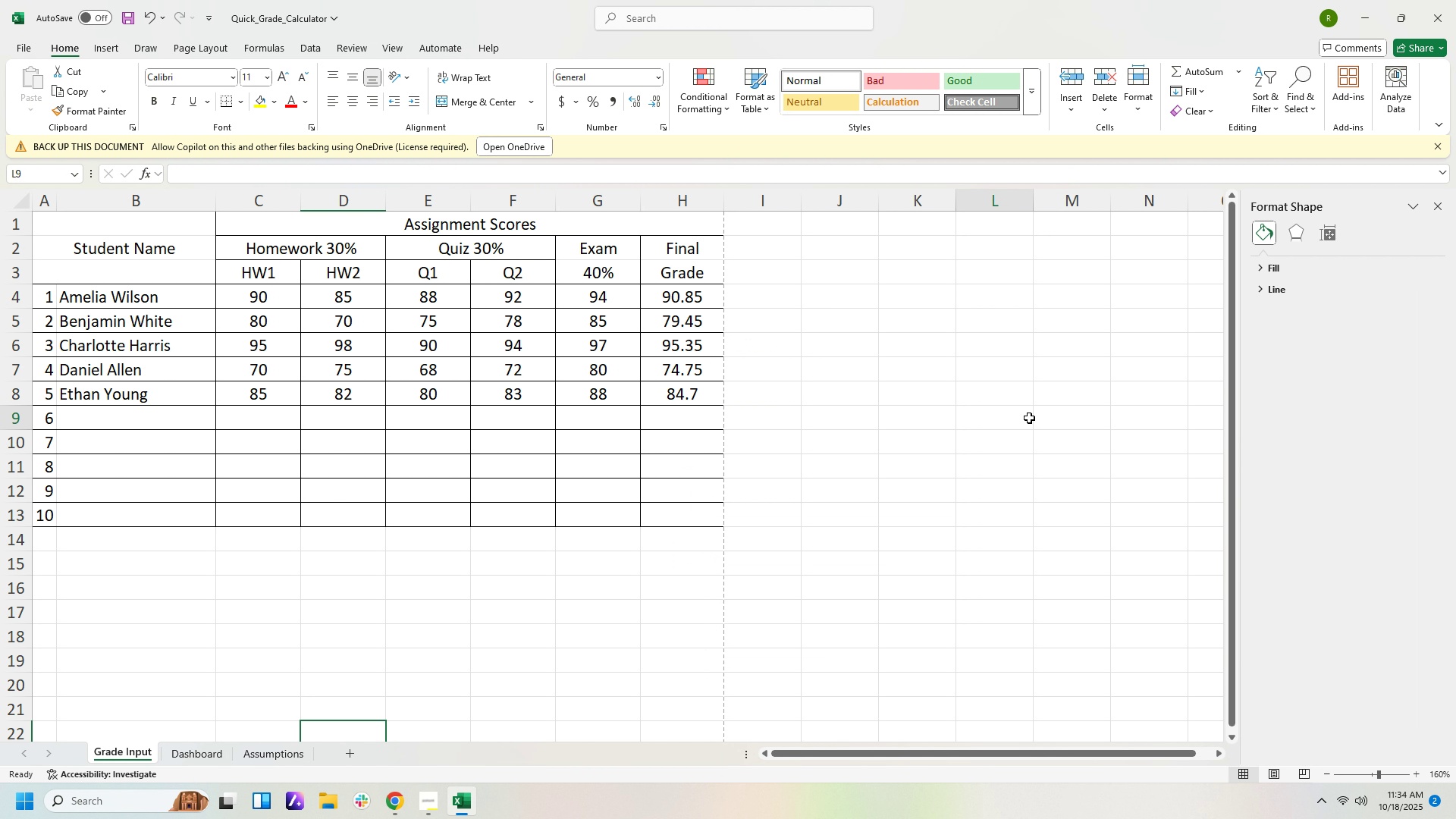 
left_click([1029, 418])
 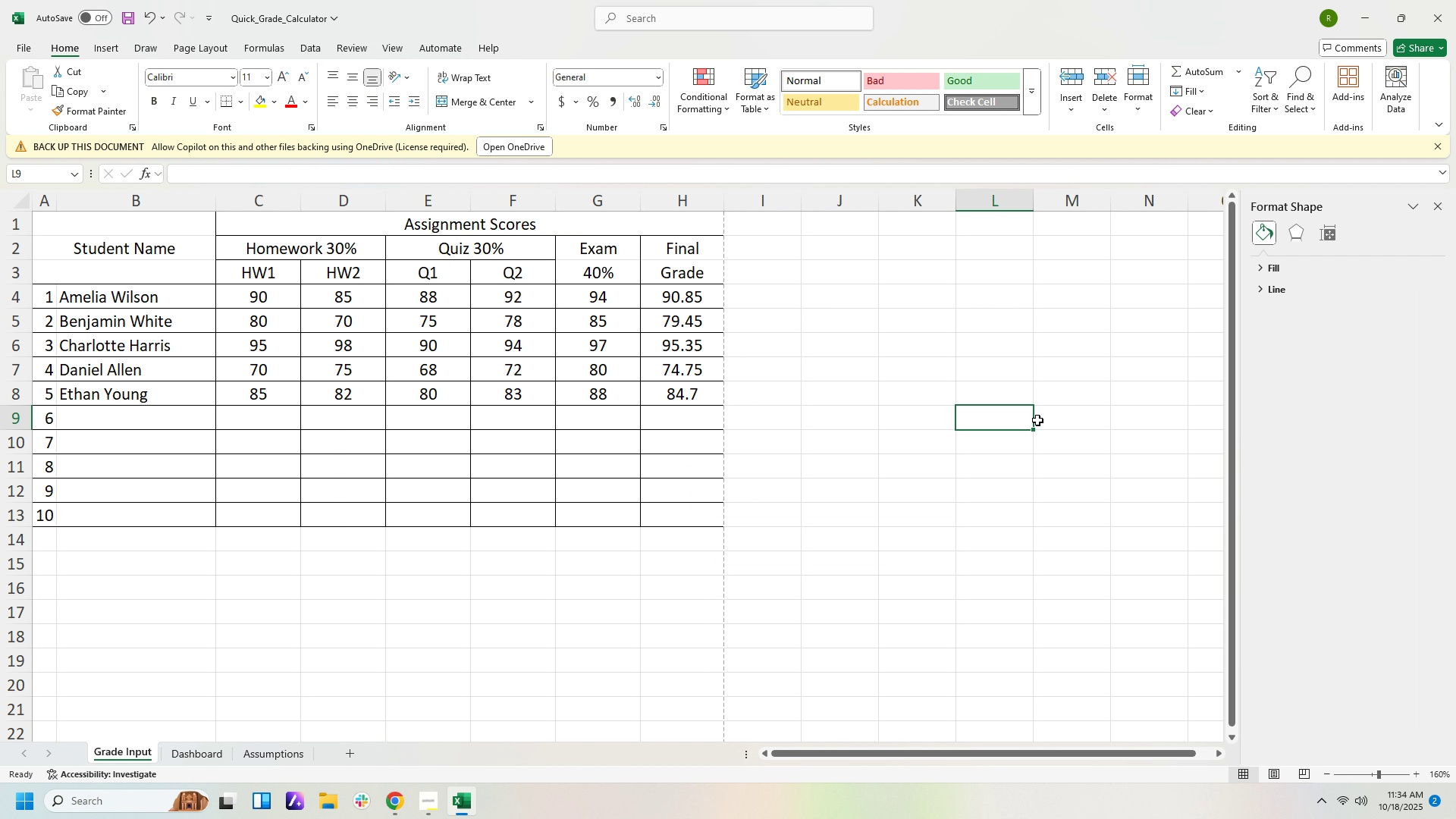 
scroll: coordinate [1037, 420], scroll_direction: up, amount: 4.0
 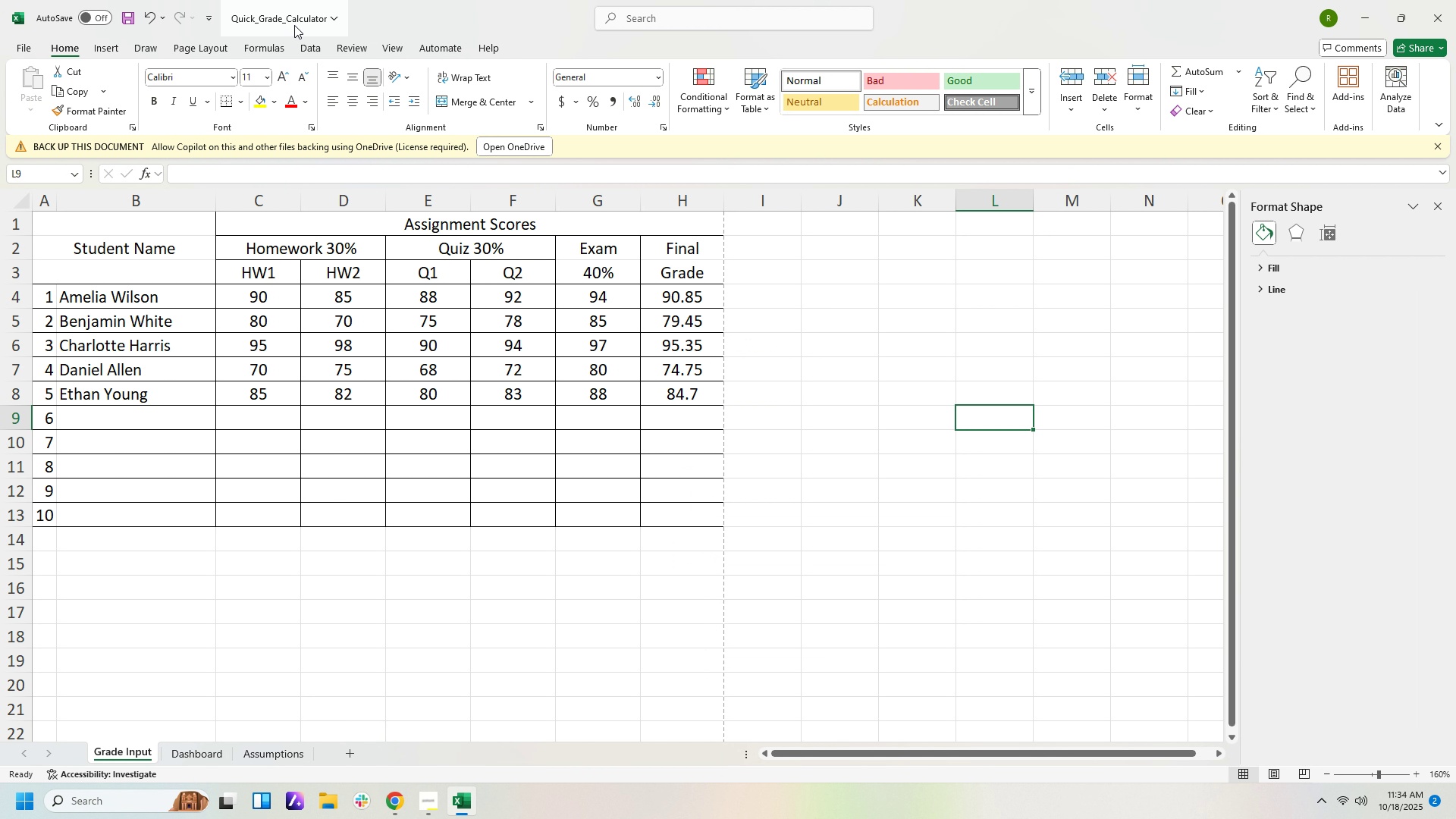 
left_click([297, 24])
 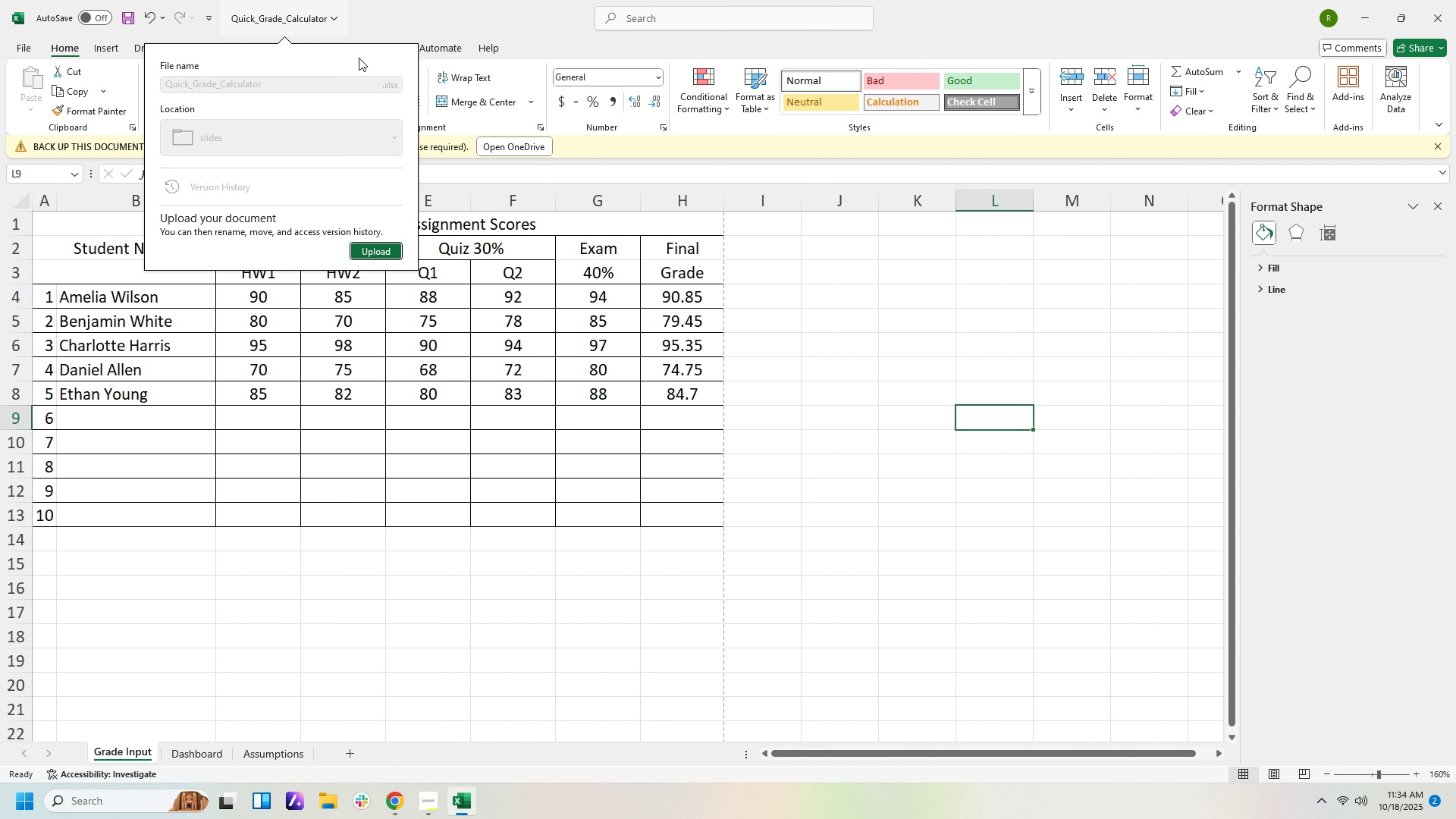 
left_click([374, 6])
 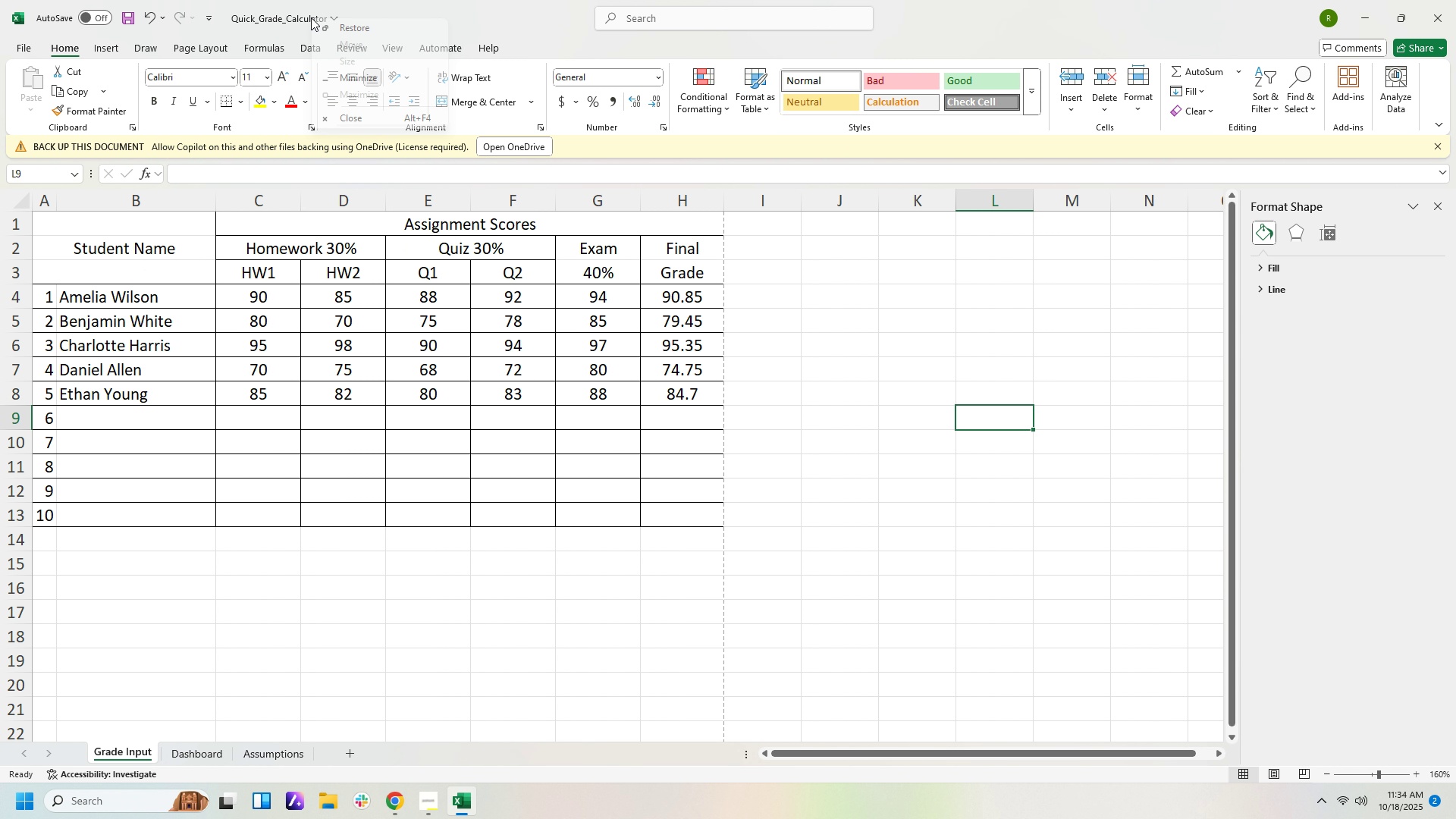 
right_click([311, 17])
 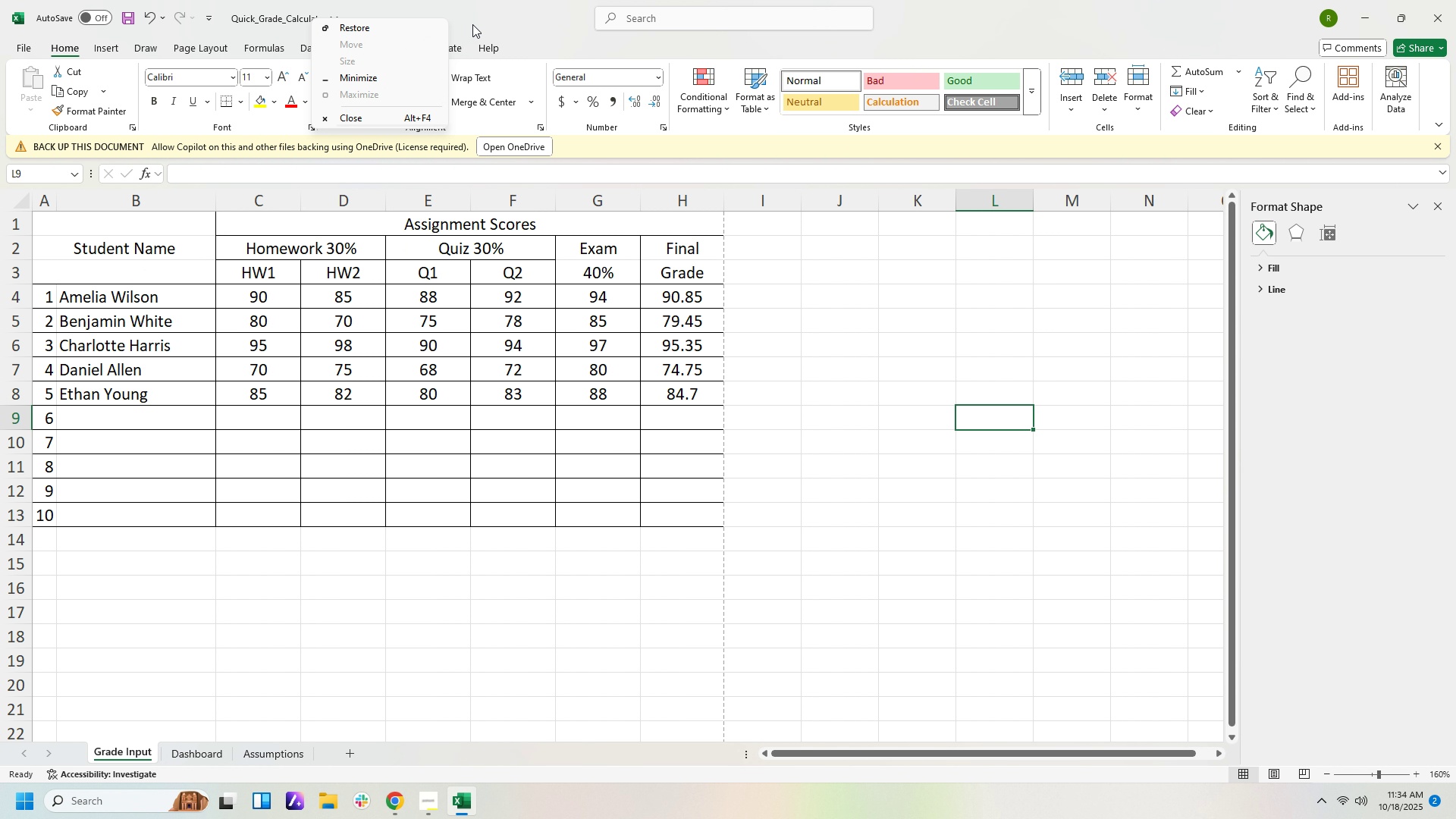 
left_click([479, 20])
 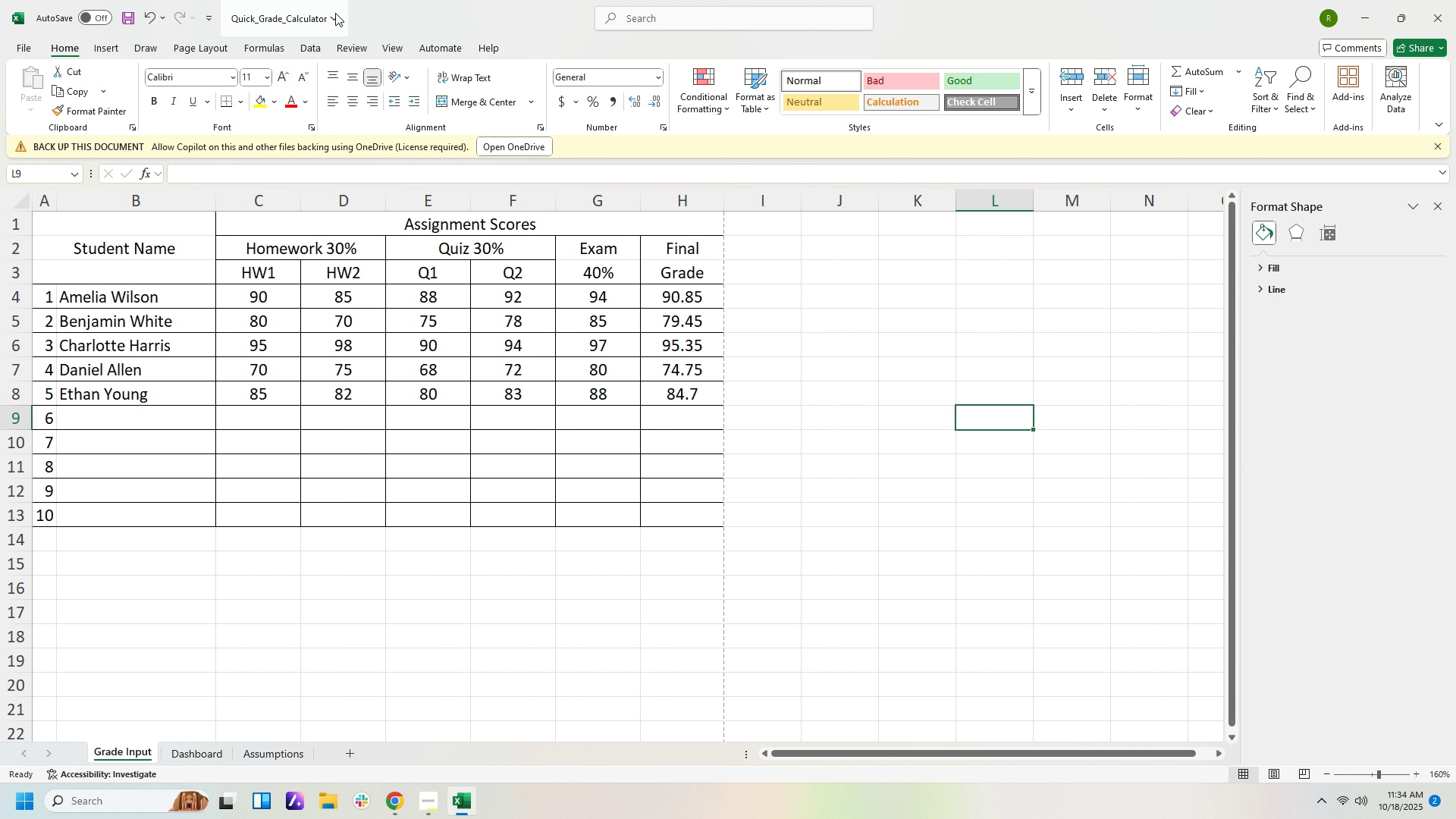 
left_click([335, 13])
 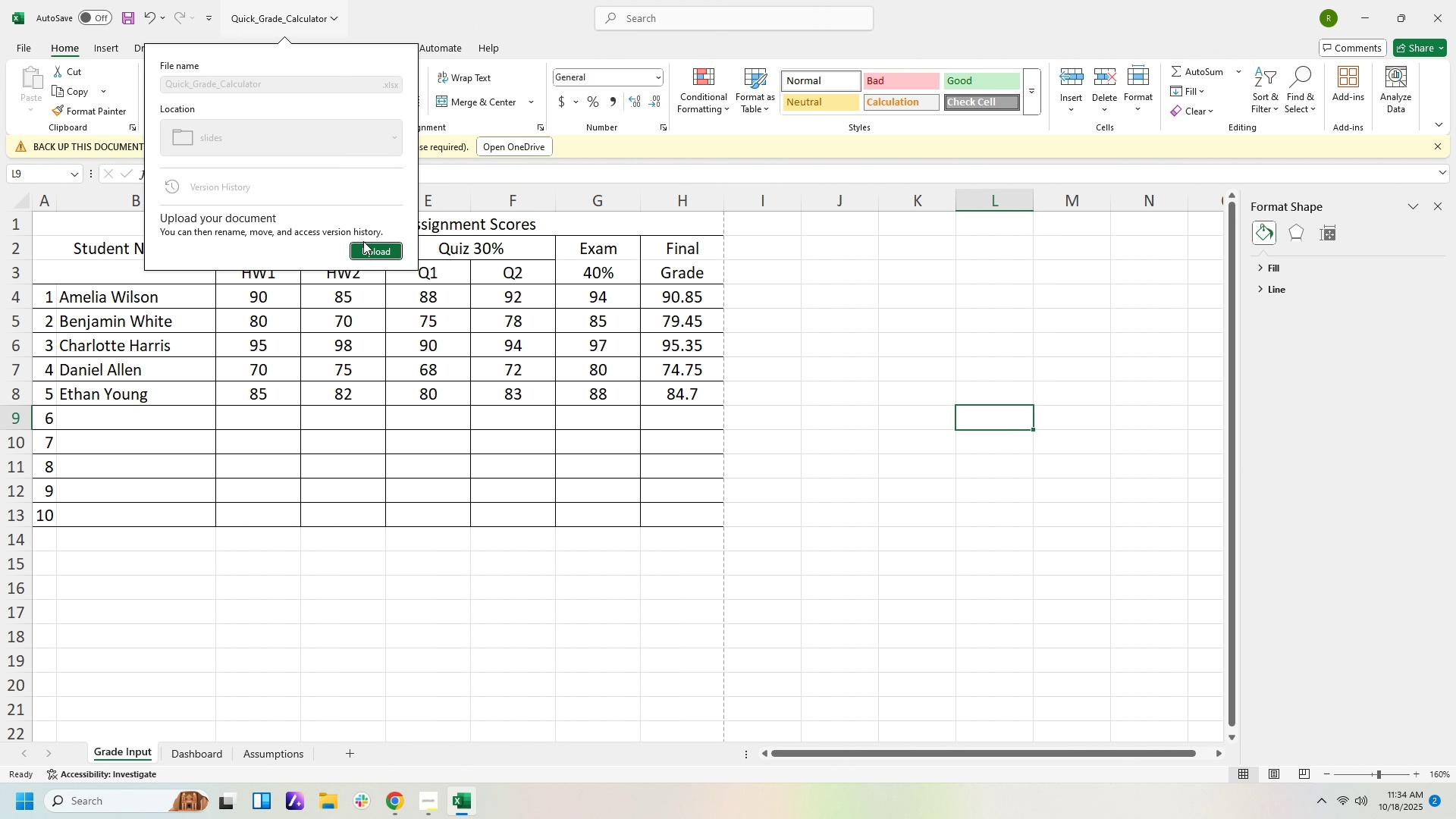 
wait(5.42)
 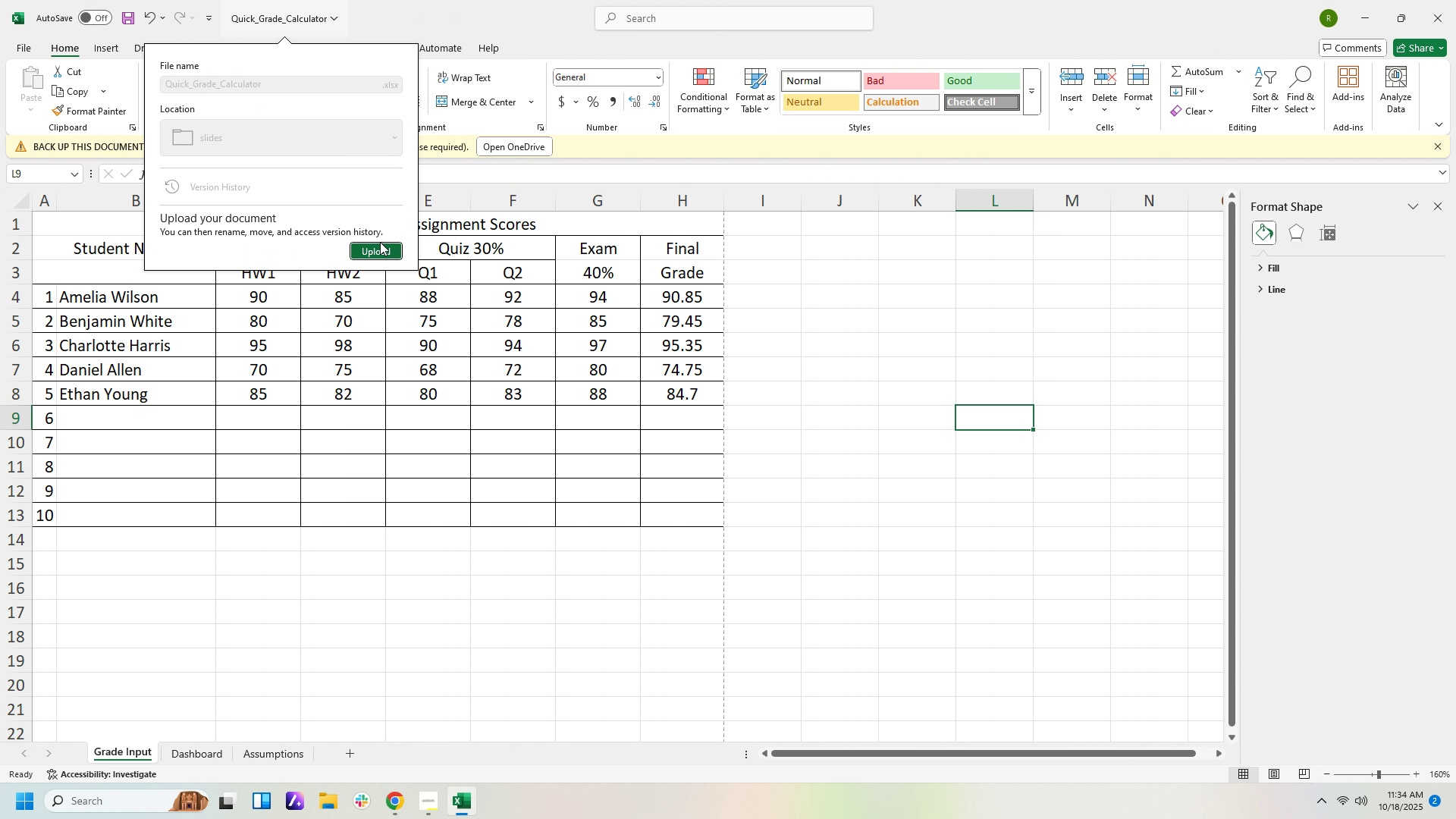 
left_click([375, 253])
 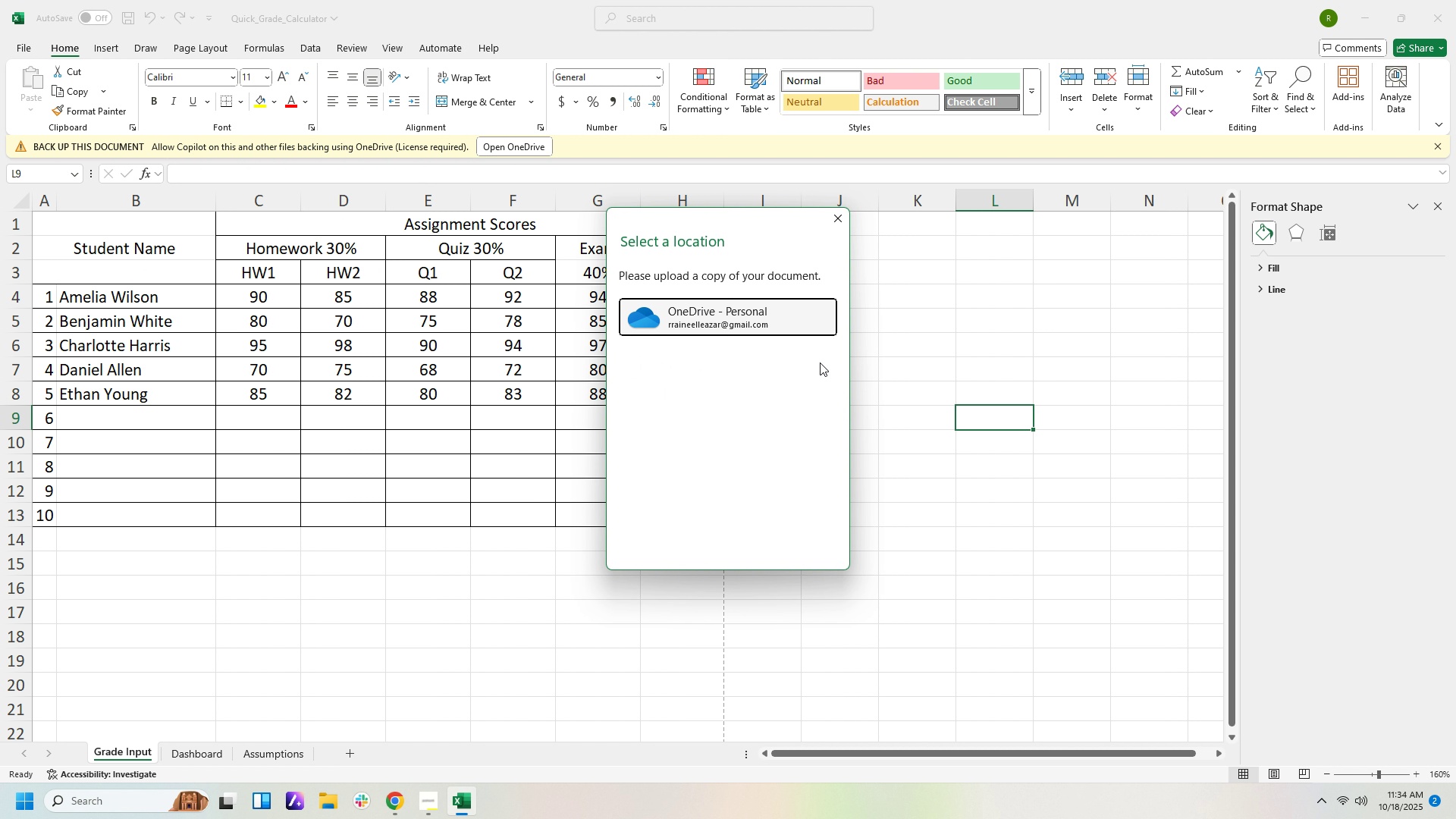 
left_click([782, 328])
 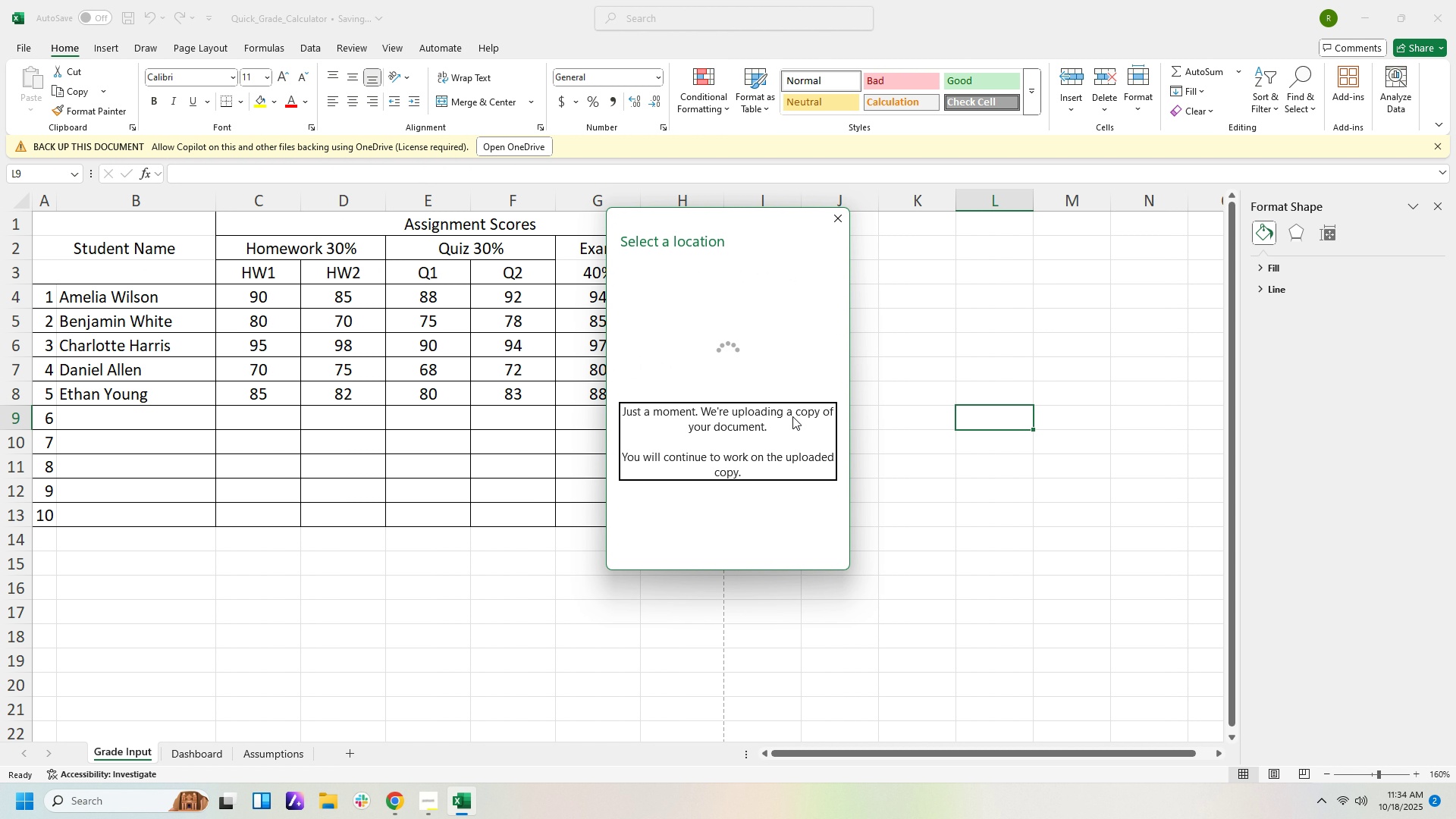 
wait(8.75)
 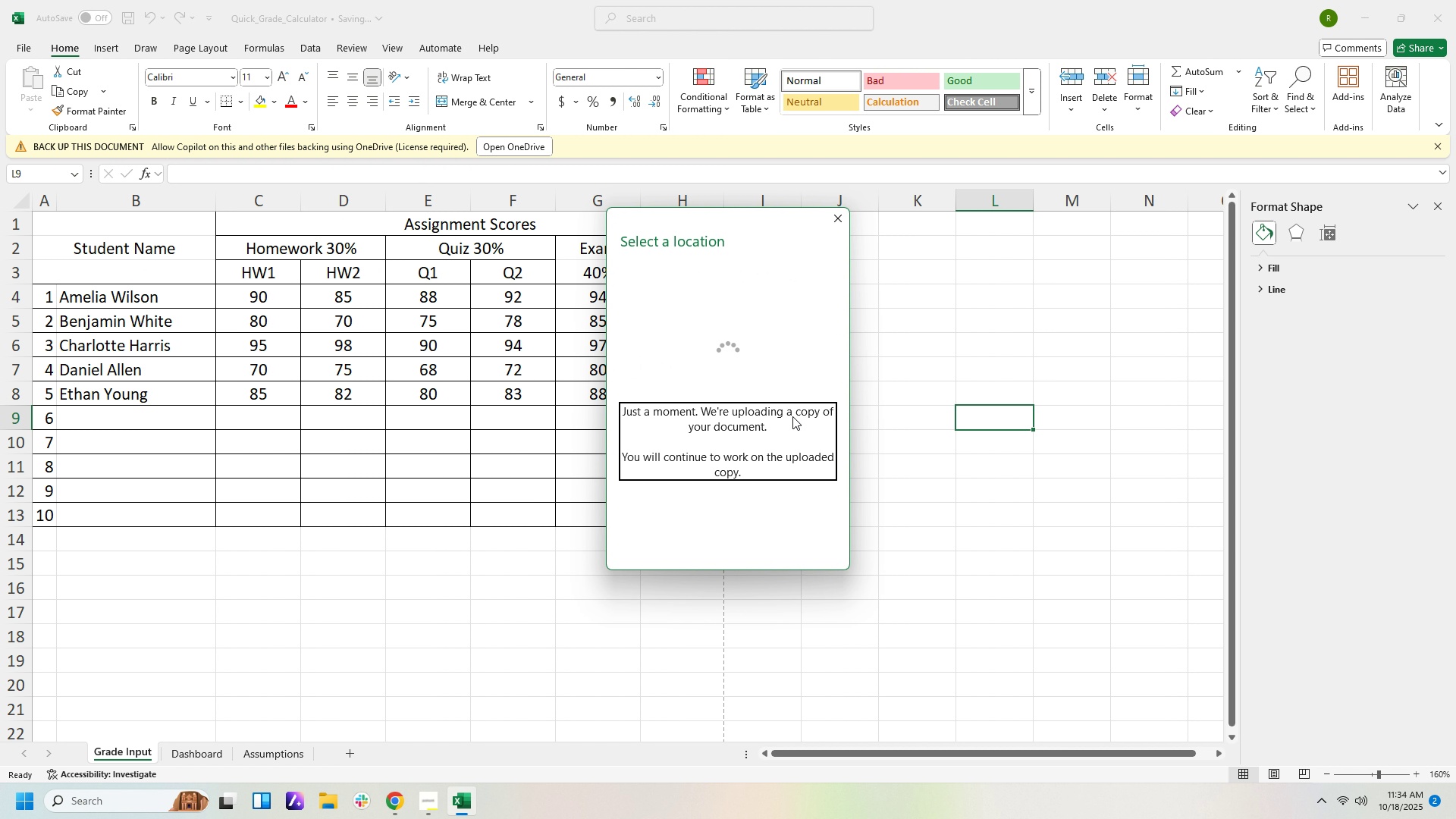 
left_click([359, 20])
 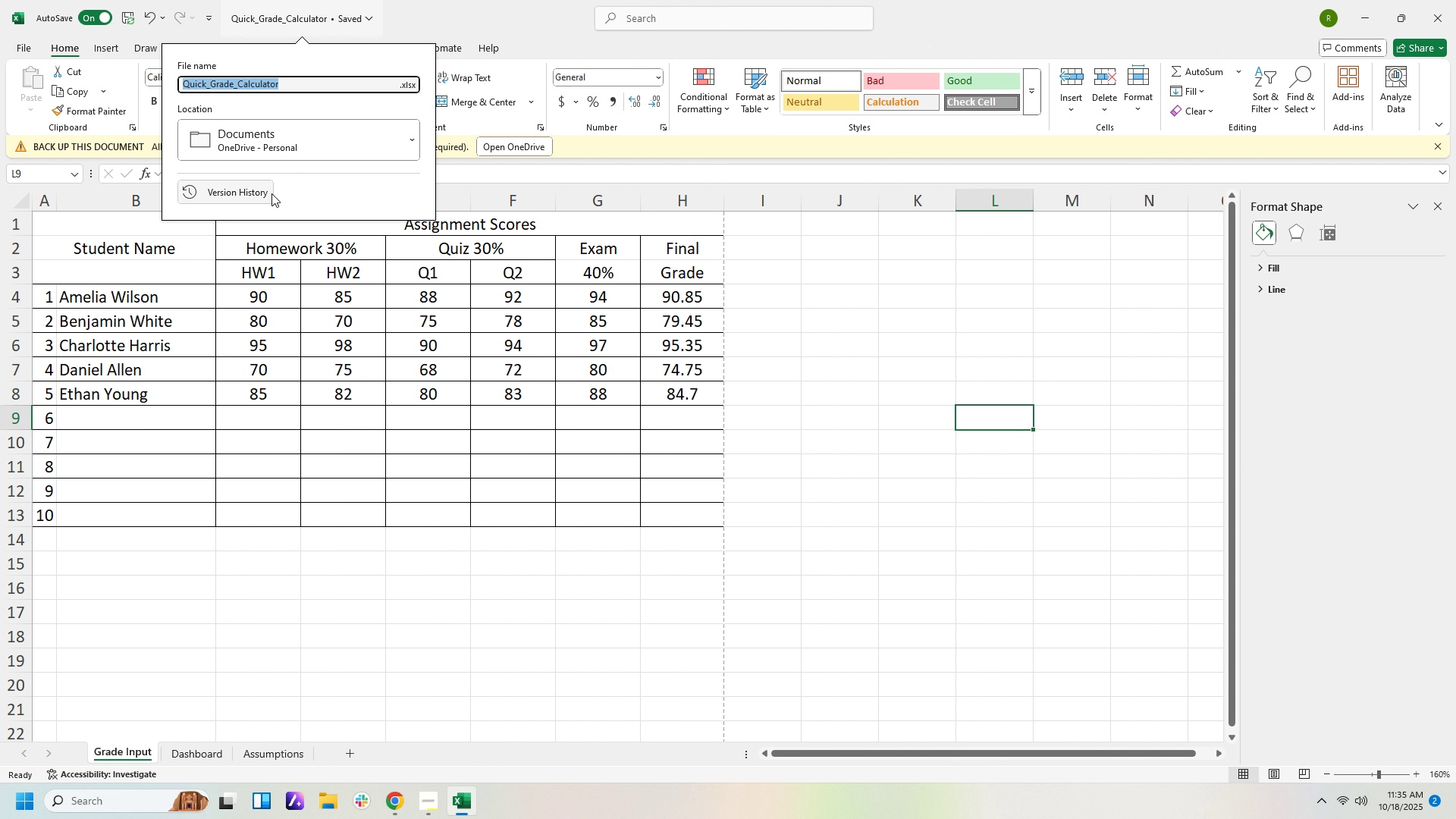 
wait(5.73)
 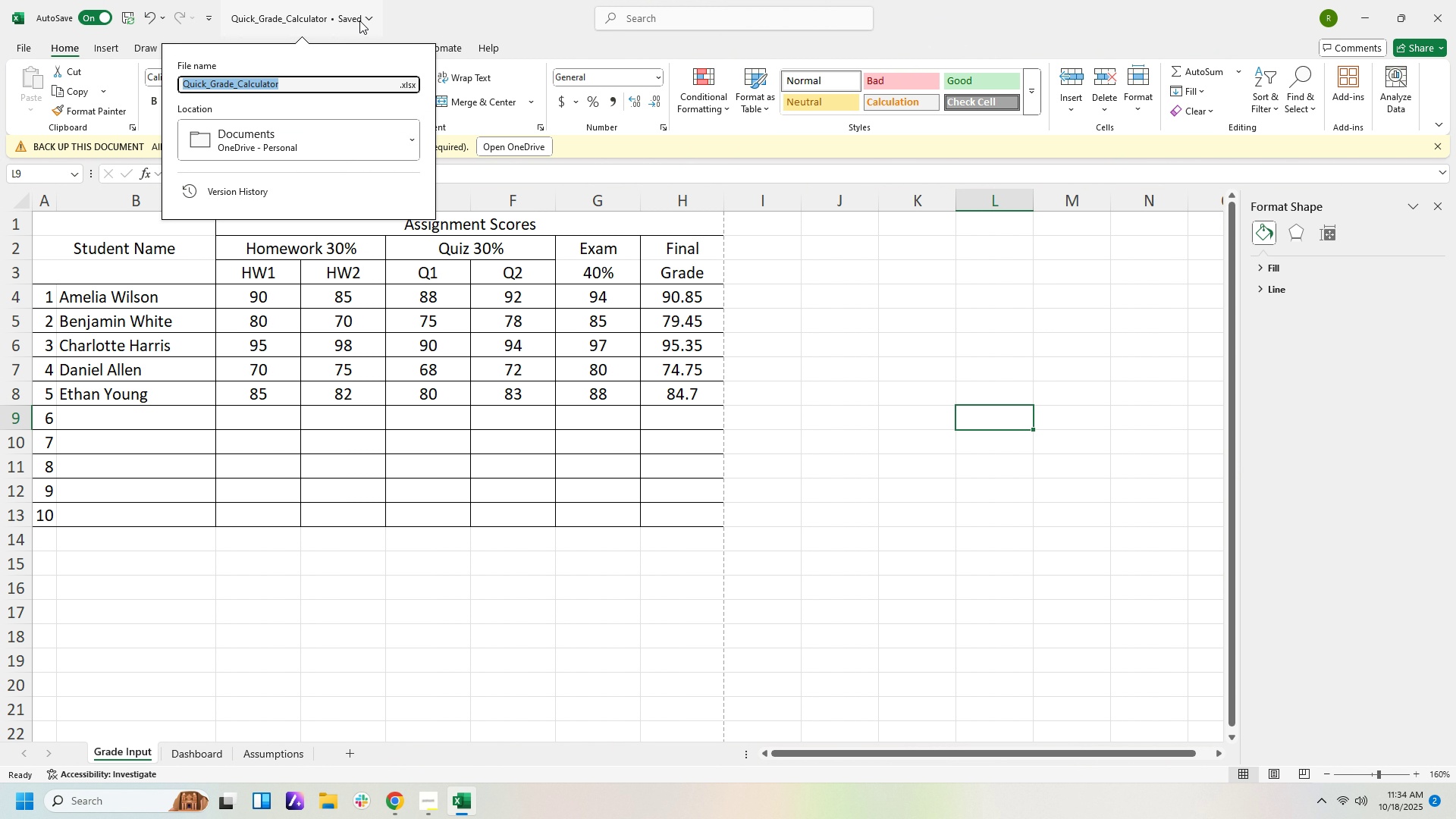 
left_click([894, 431])
 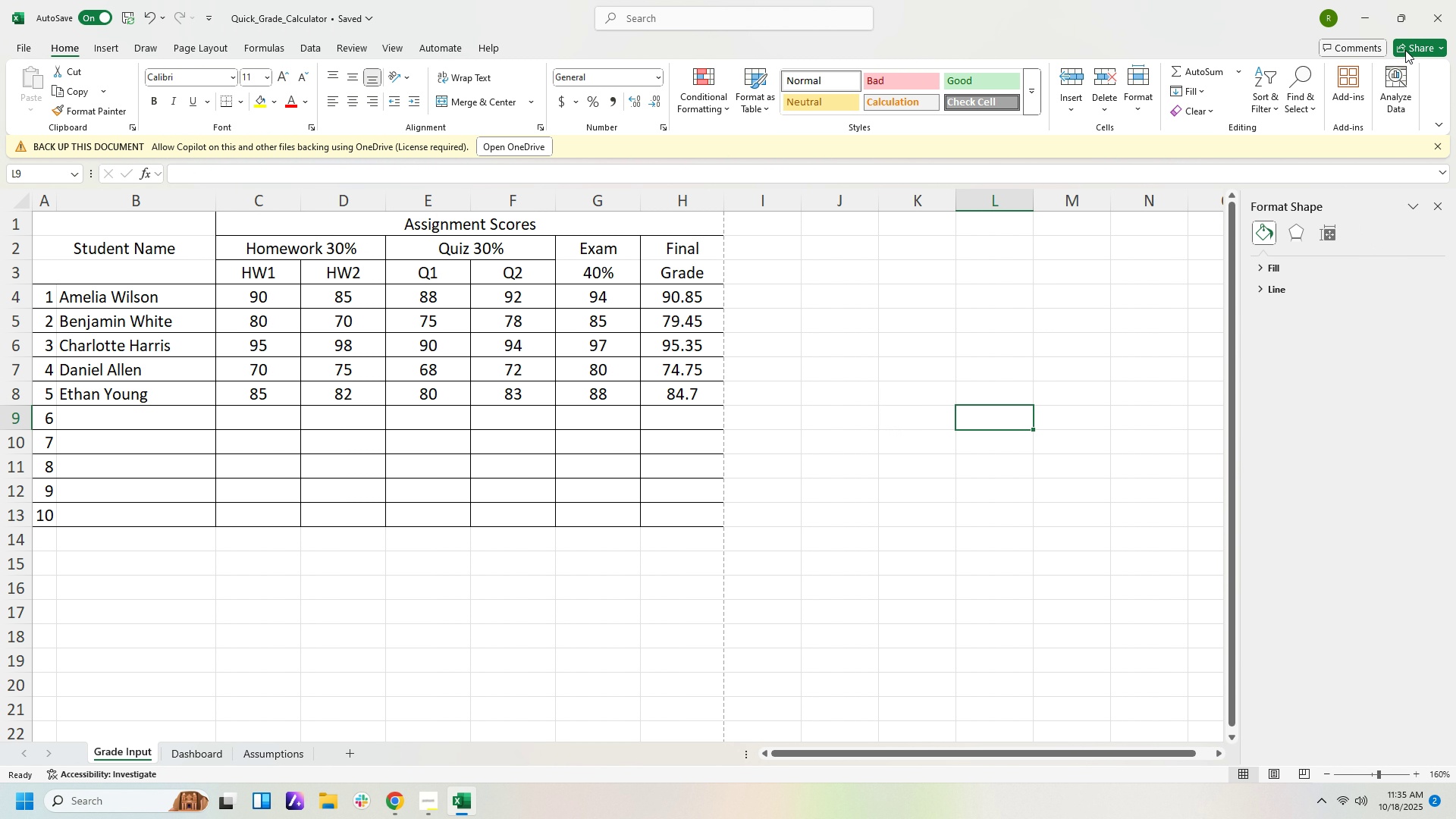 
left_click([1414, 50])
 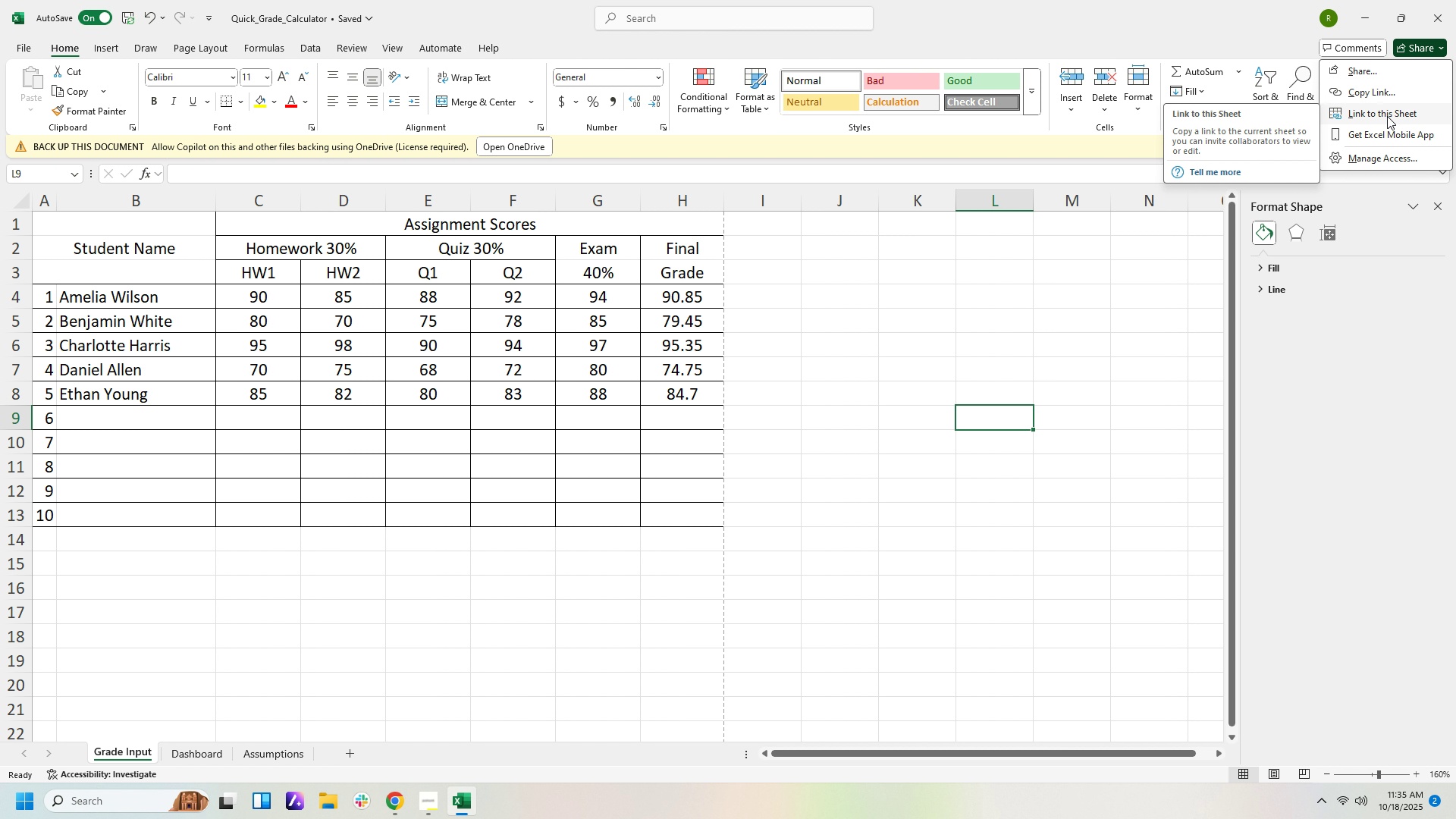 
wait(14.34)
 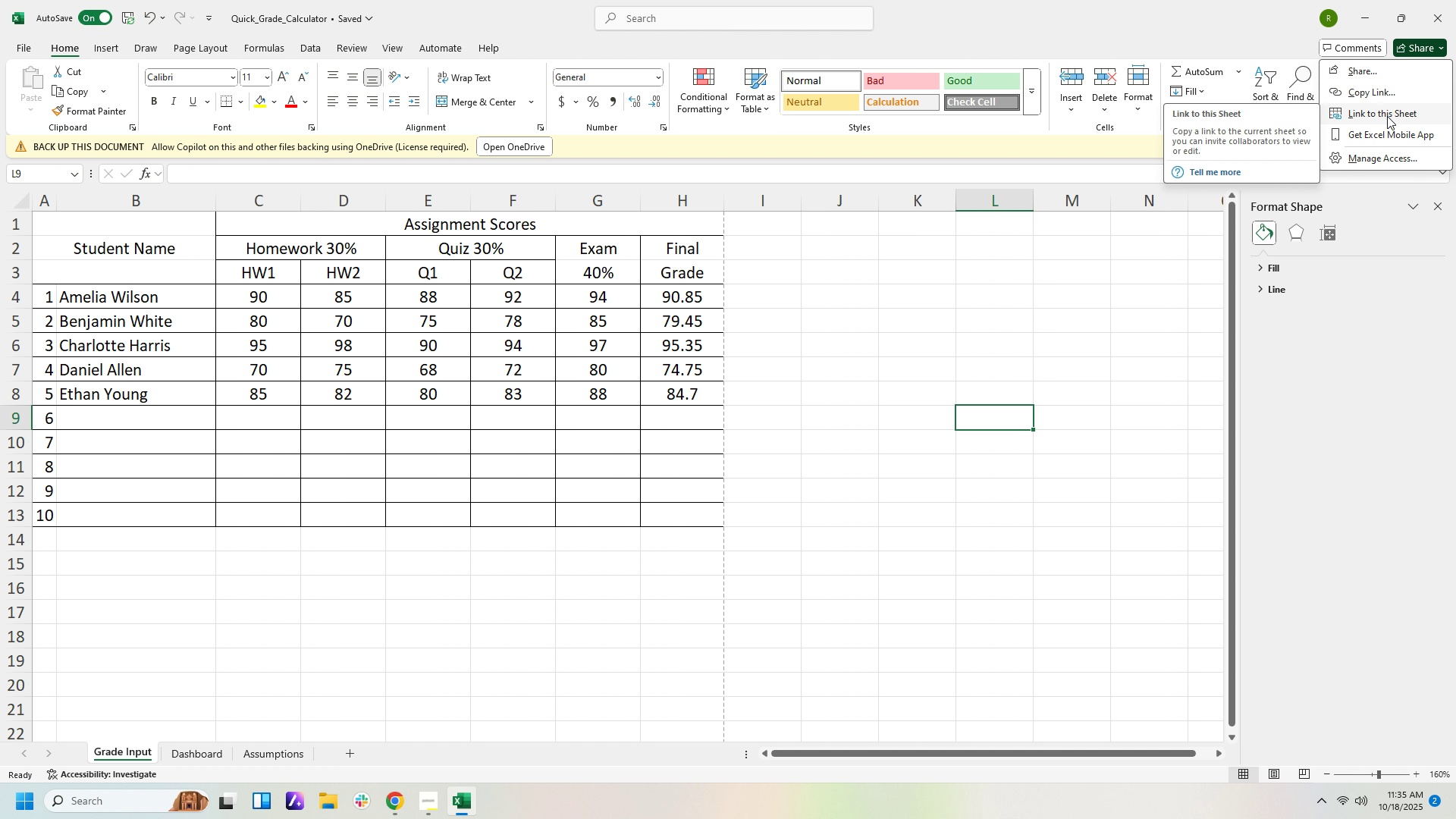 
left_click([1396, 159])
 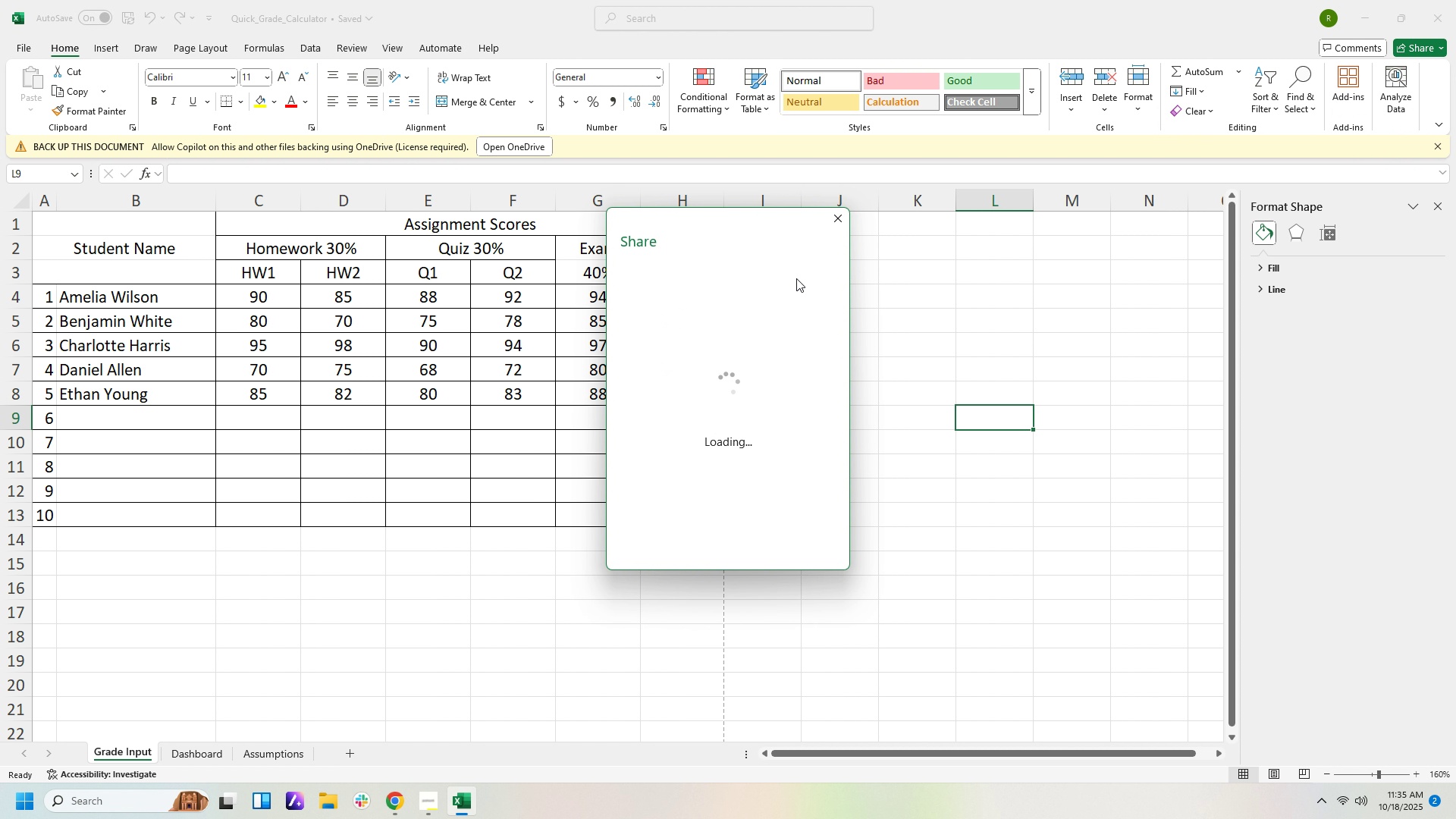 
wait(10.32)
 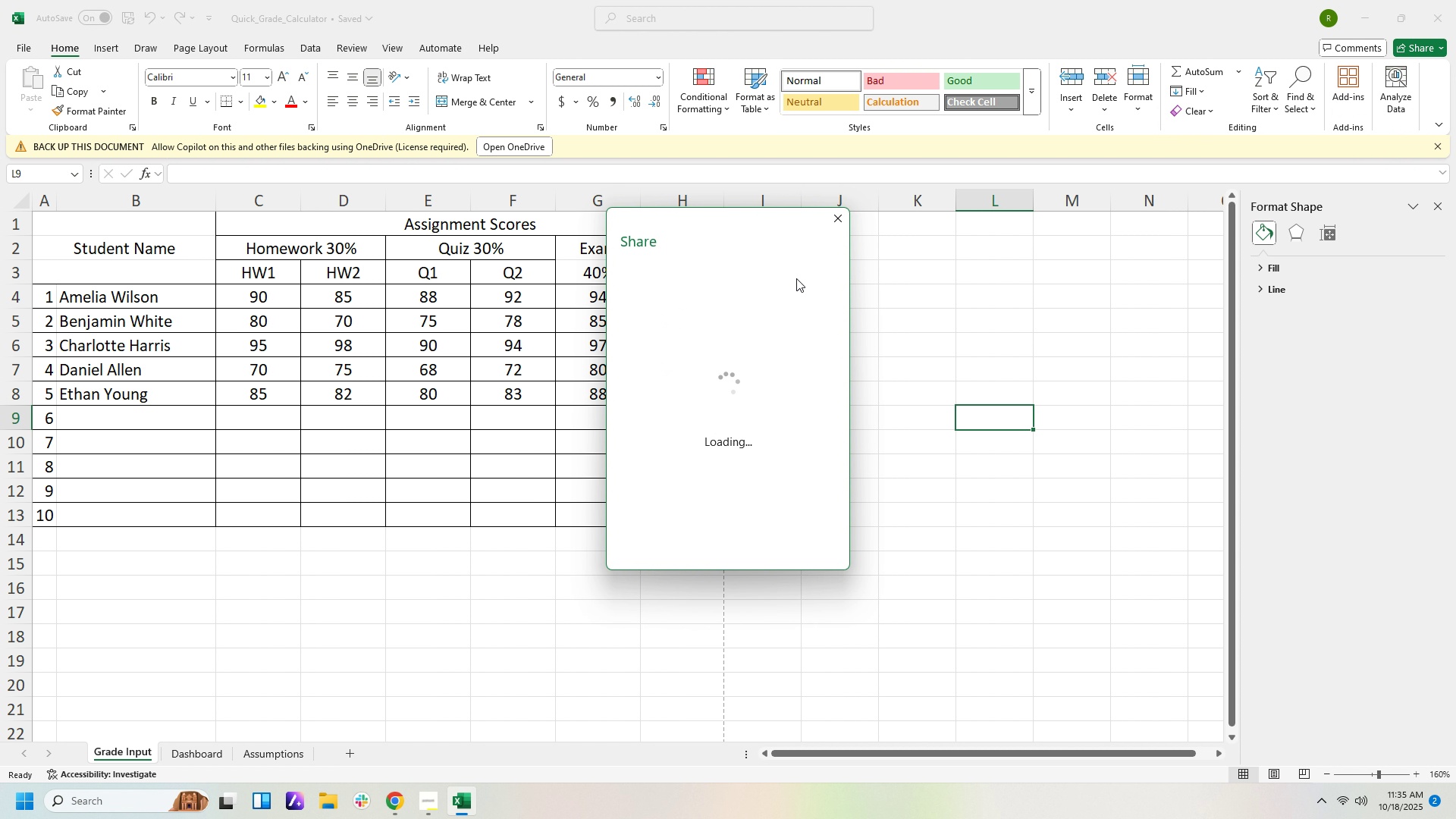 
left_click([733, 342])
 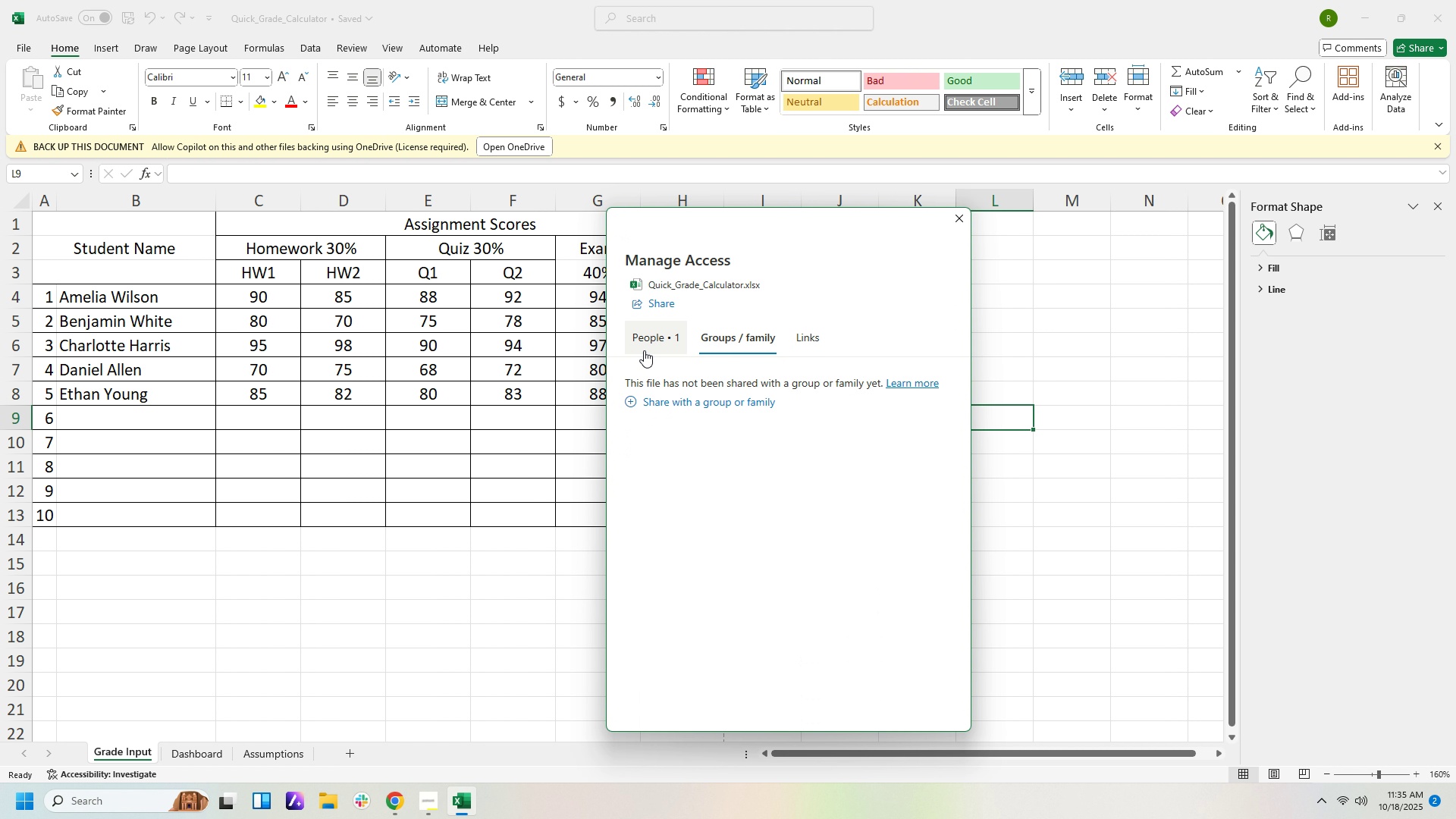 
left_click([644, 350])
 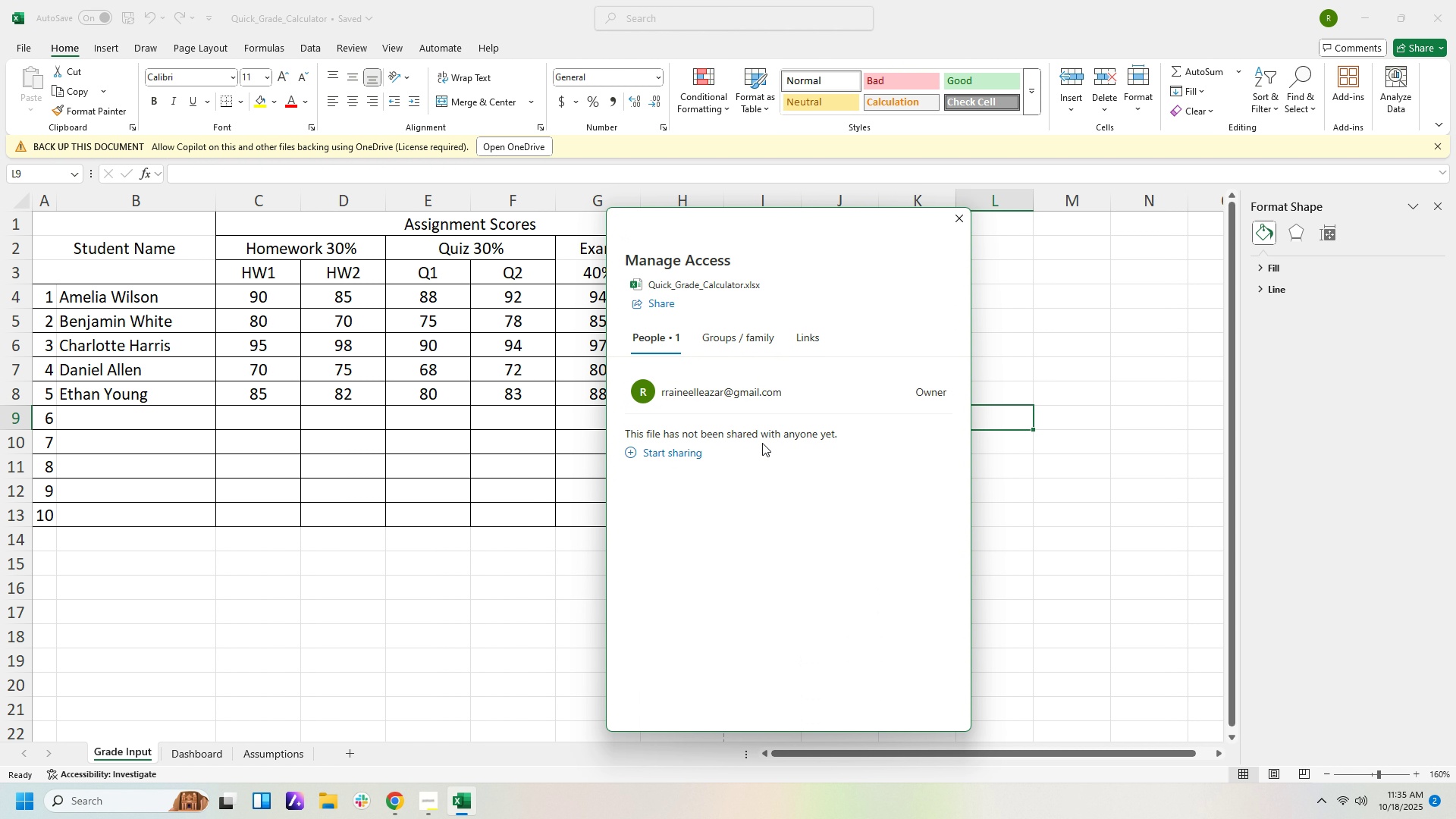 
left_click([679, 454])
 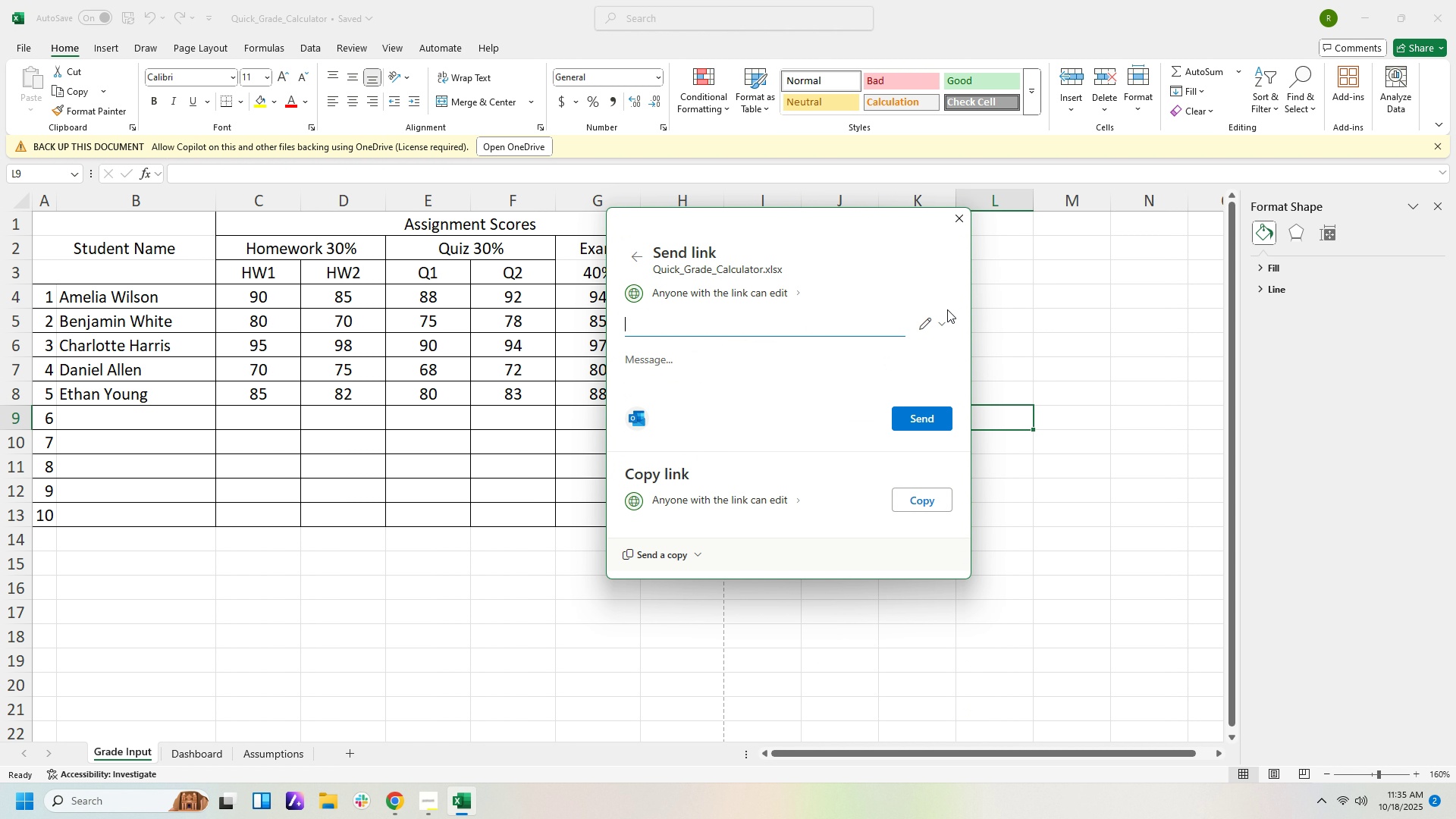 
left_click([937, 323])
 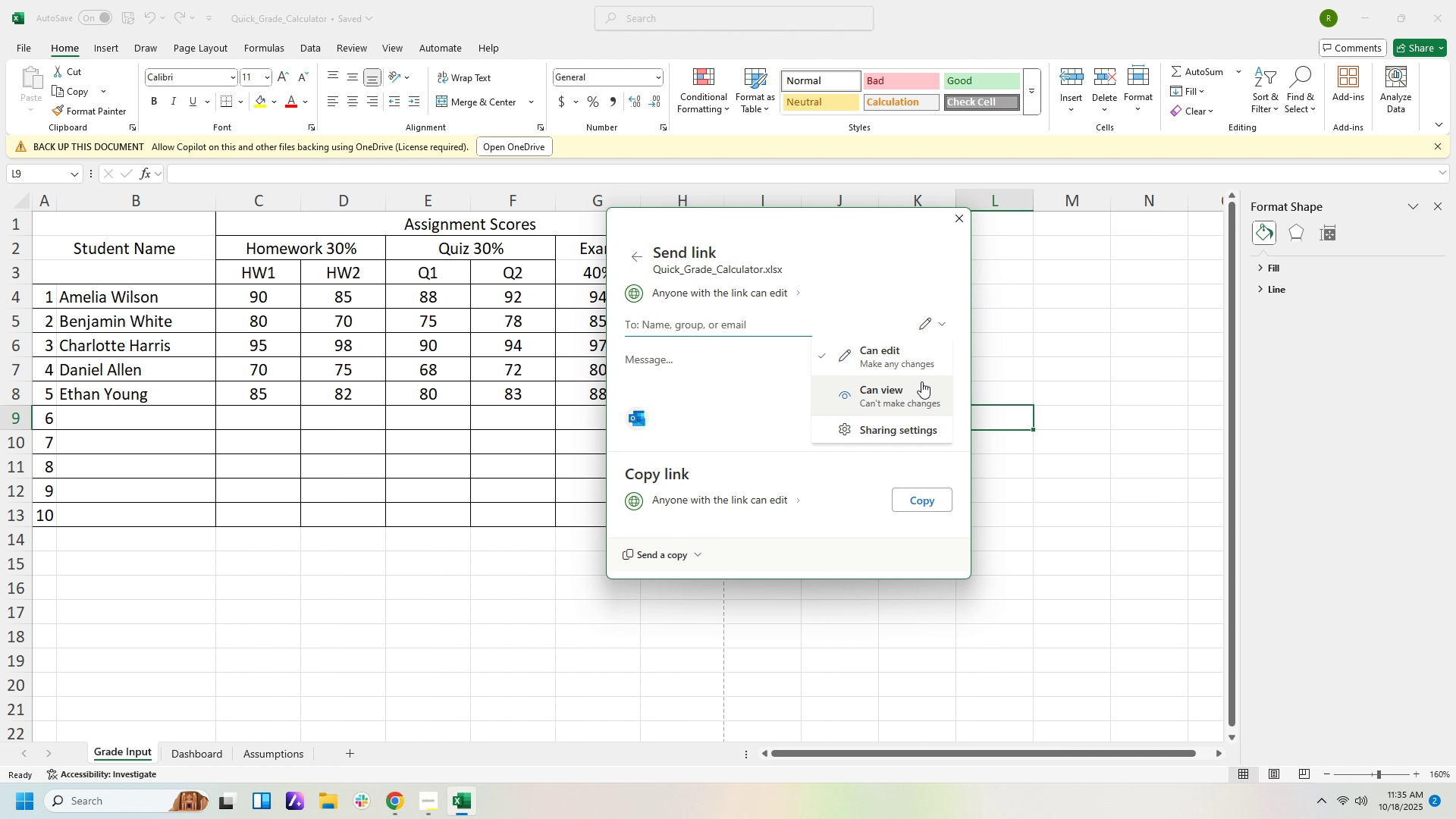 
left_click([921, 366])
 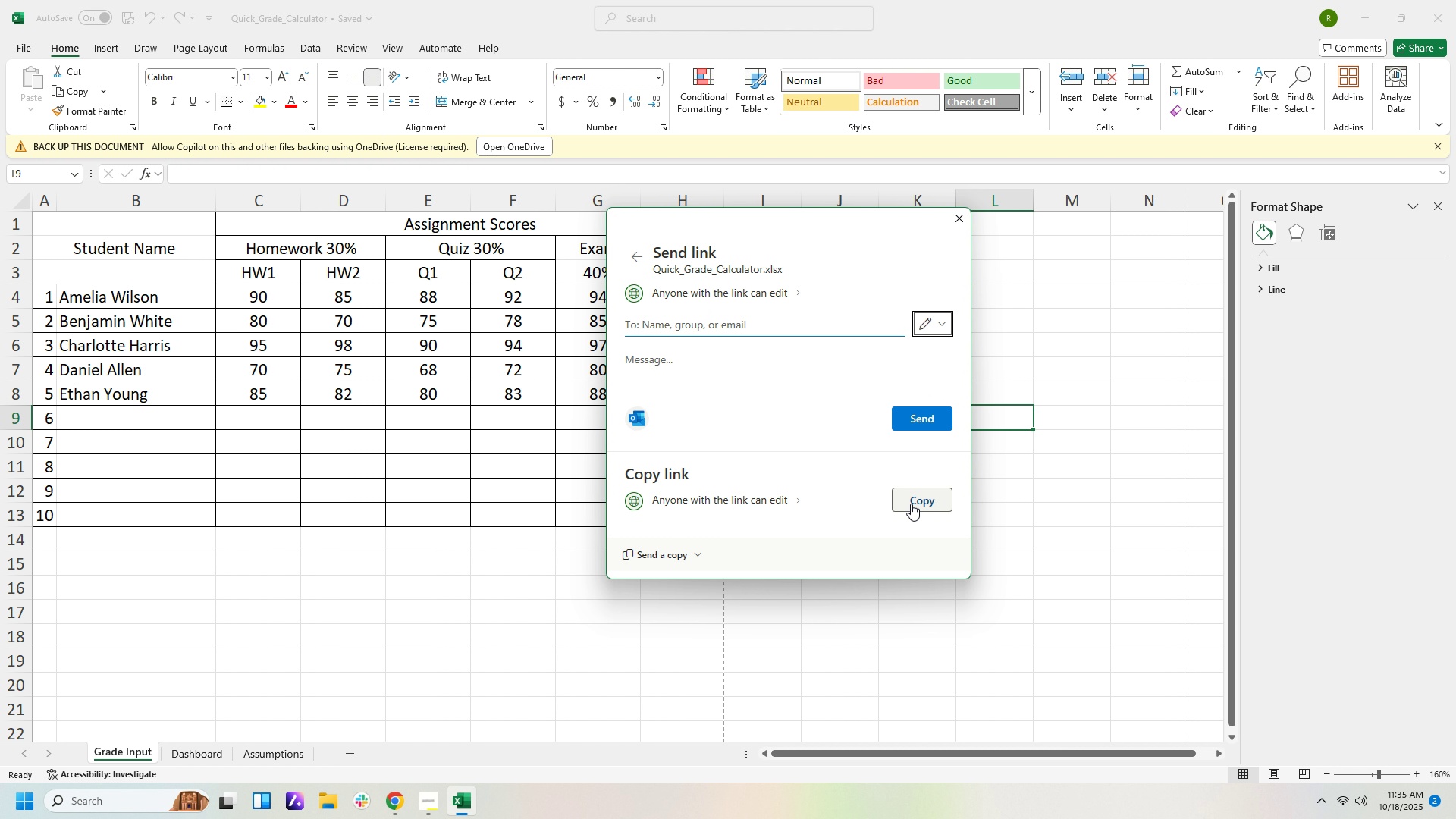 
wait(6.84)
 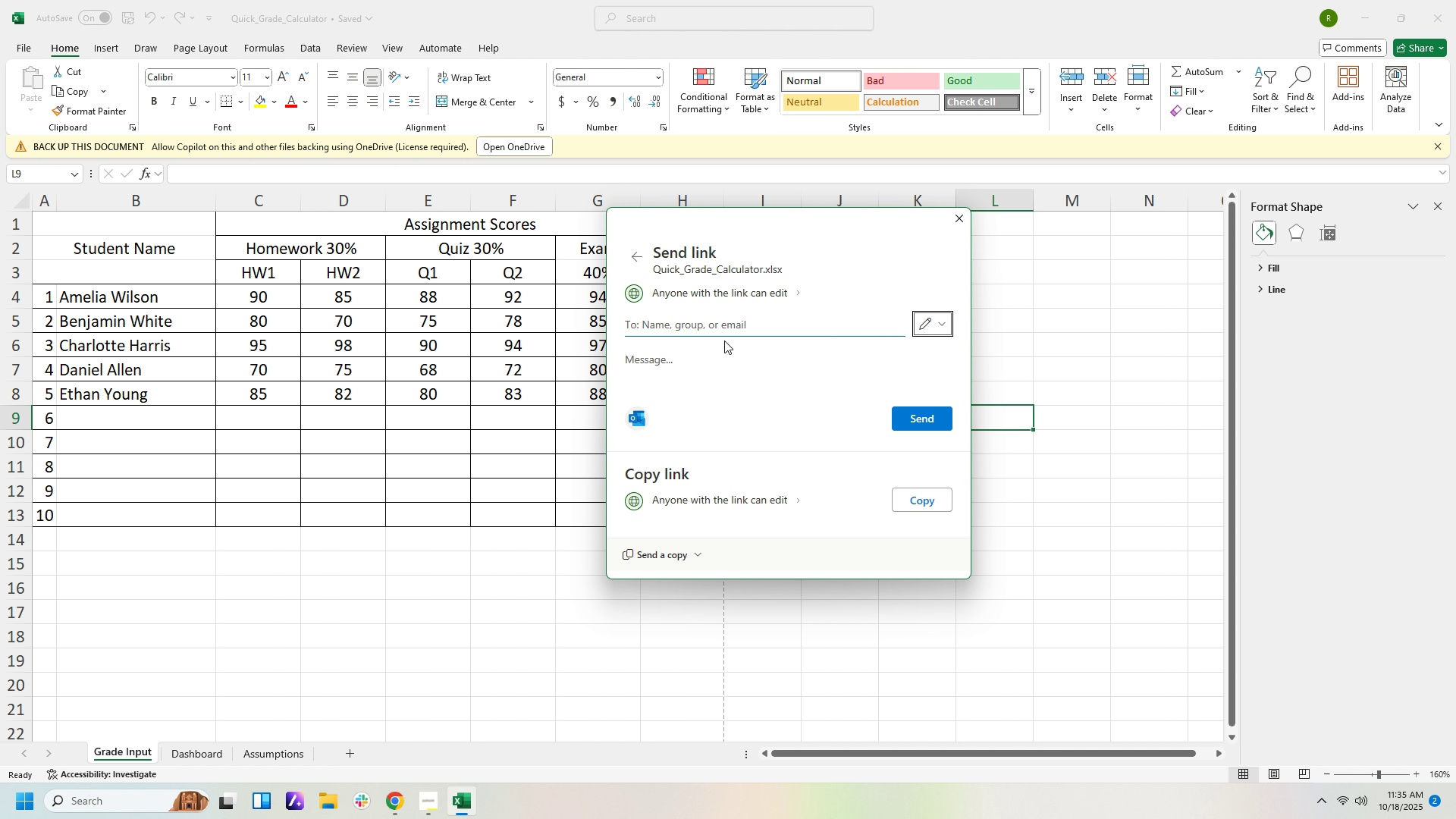 
left_click([778, 503])
 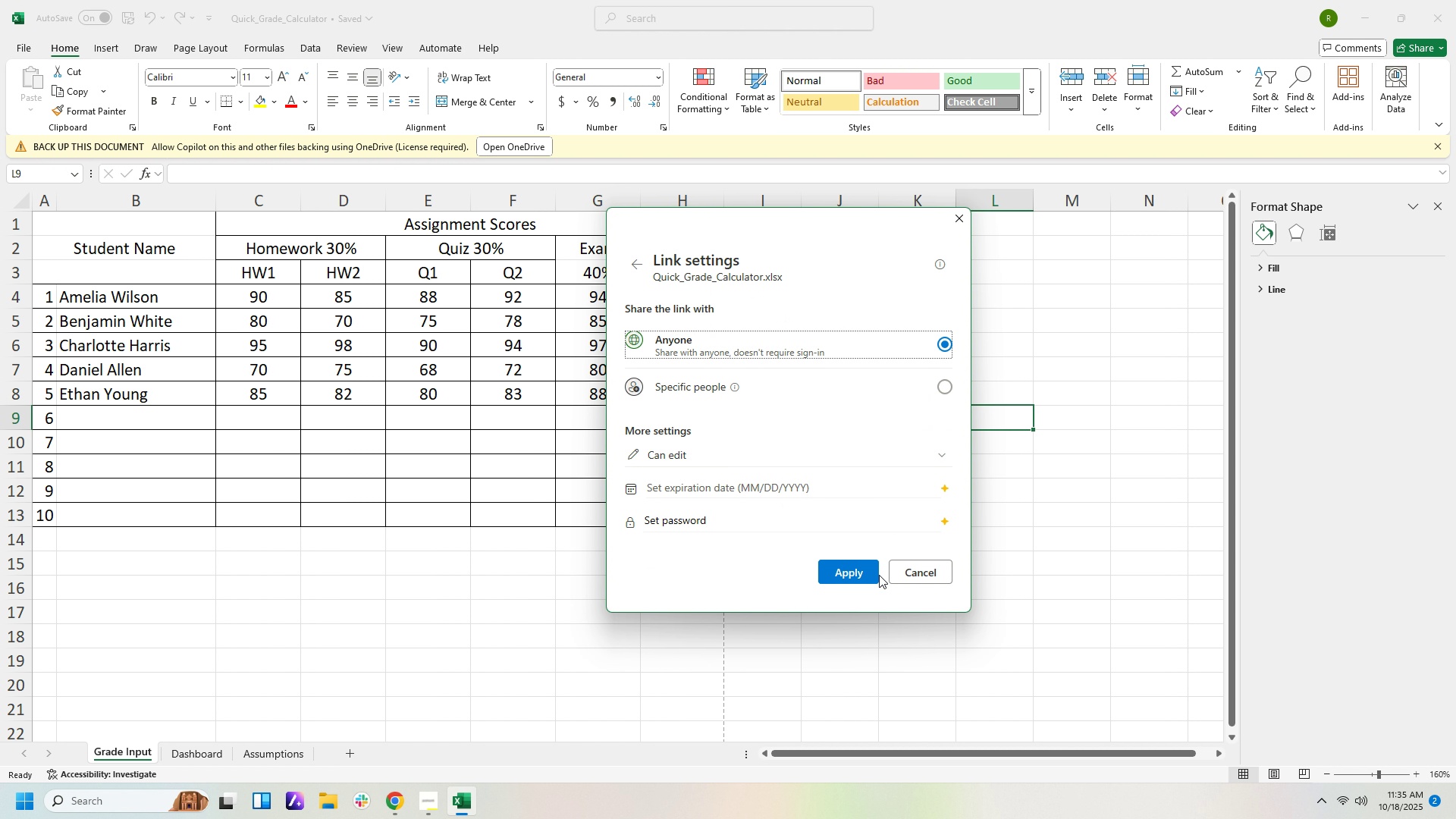 
left_click([873, 575])
 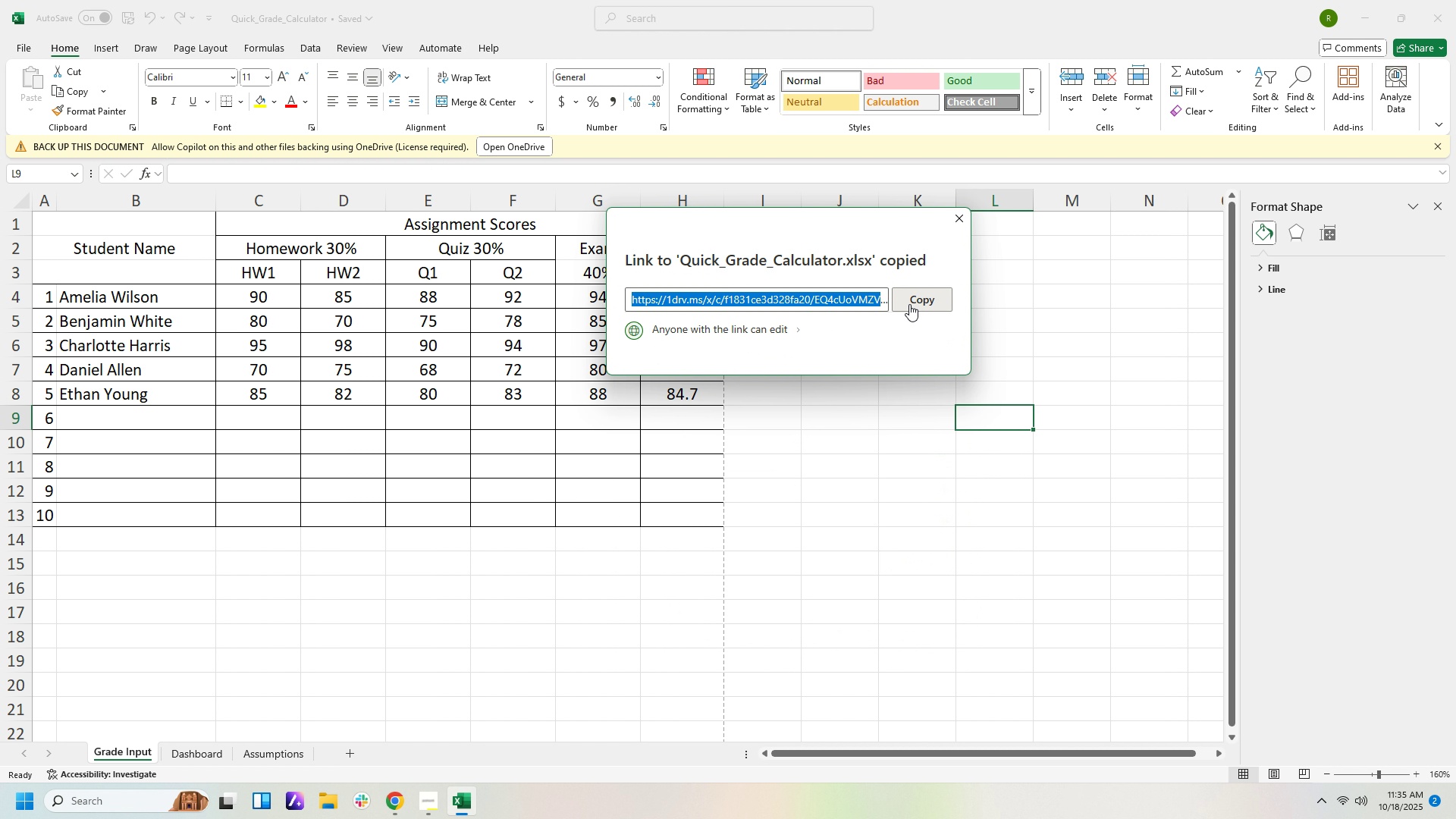 
wait(6.22)
 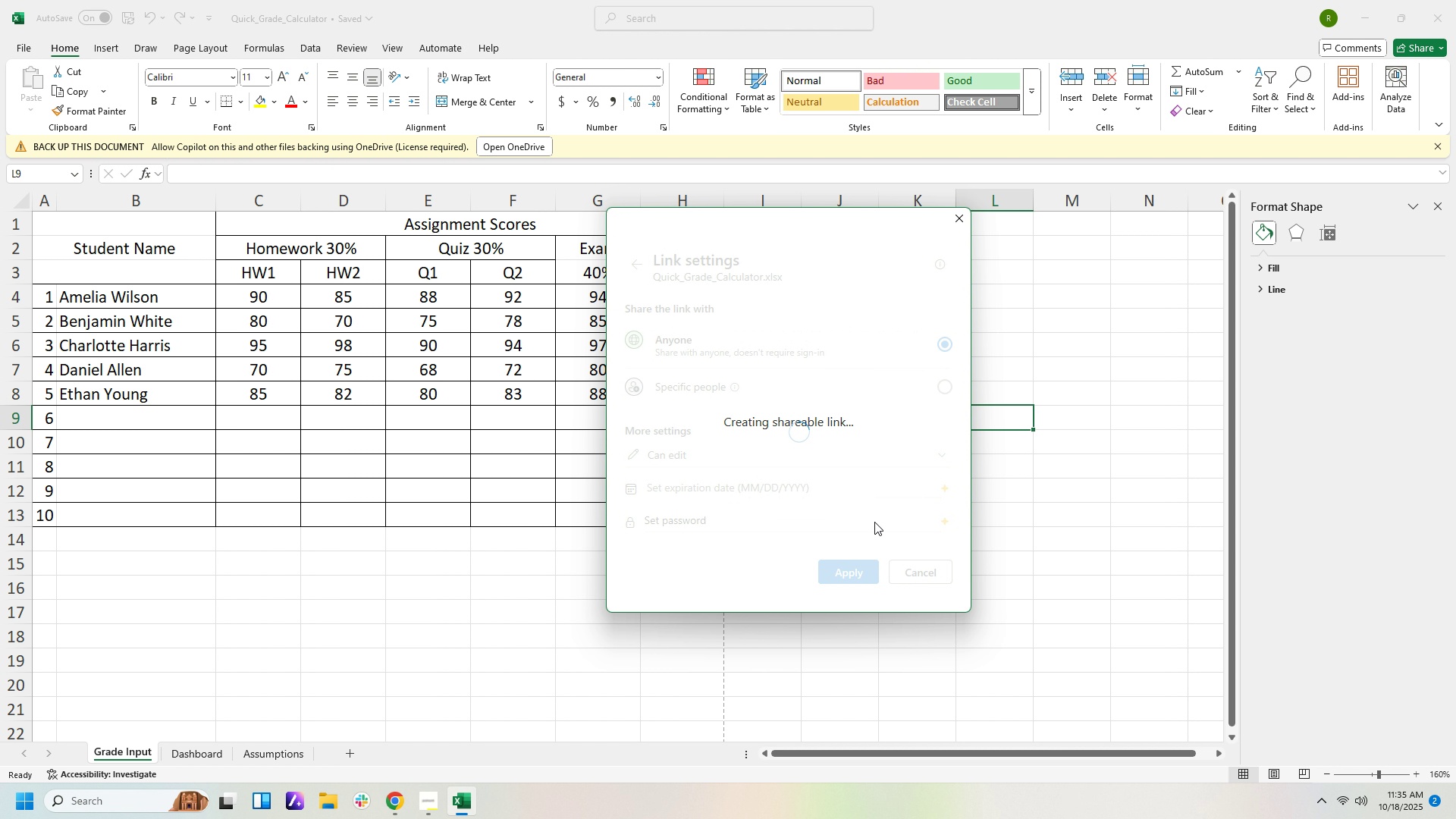 
left_click([909, 304])
 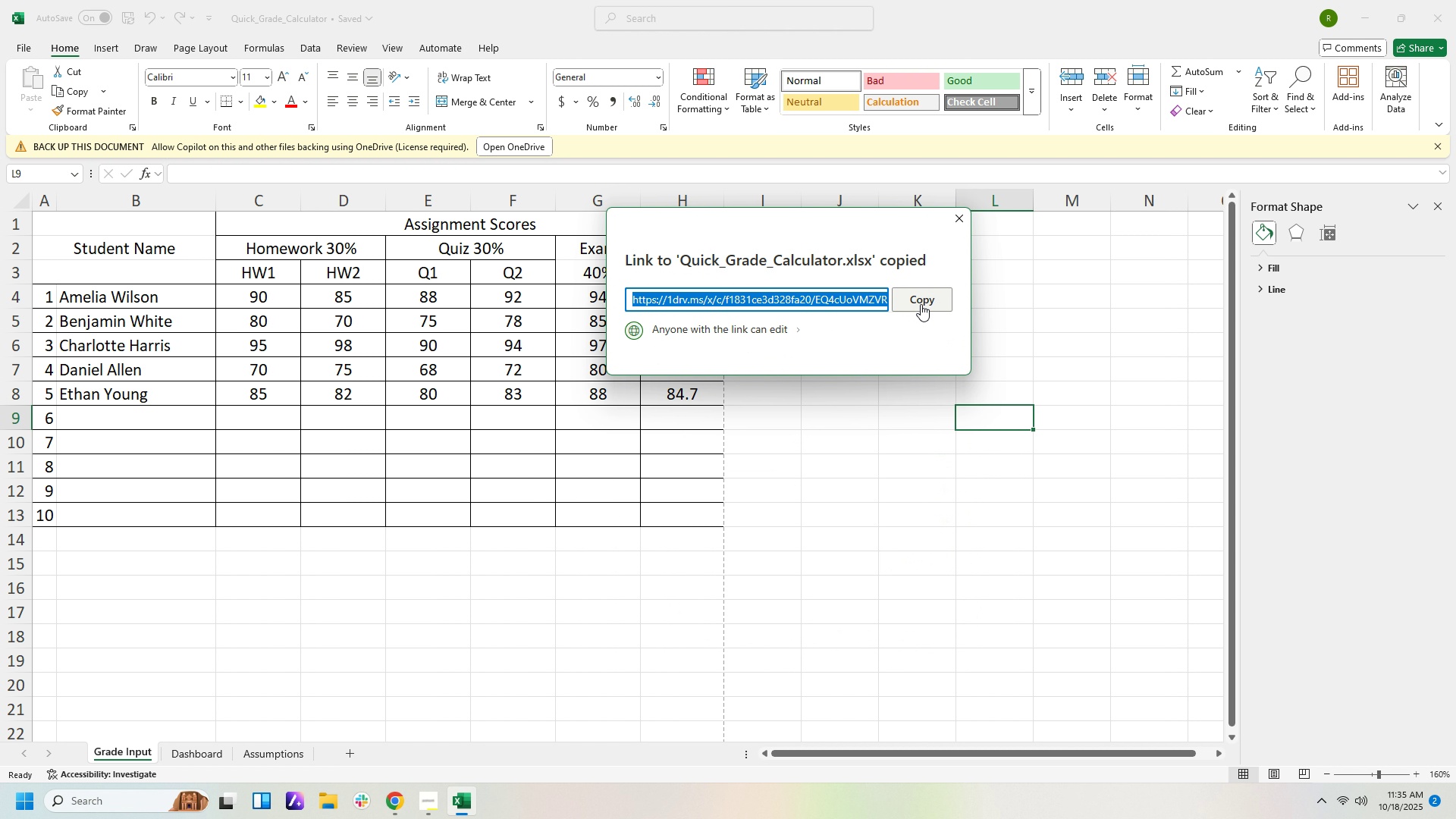 
left_click([924, 303])
 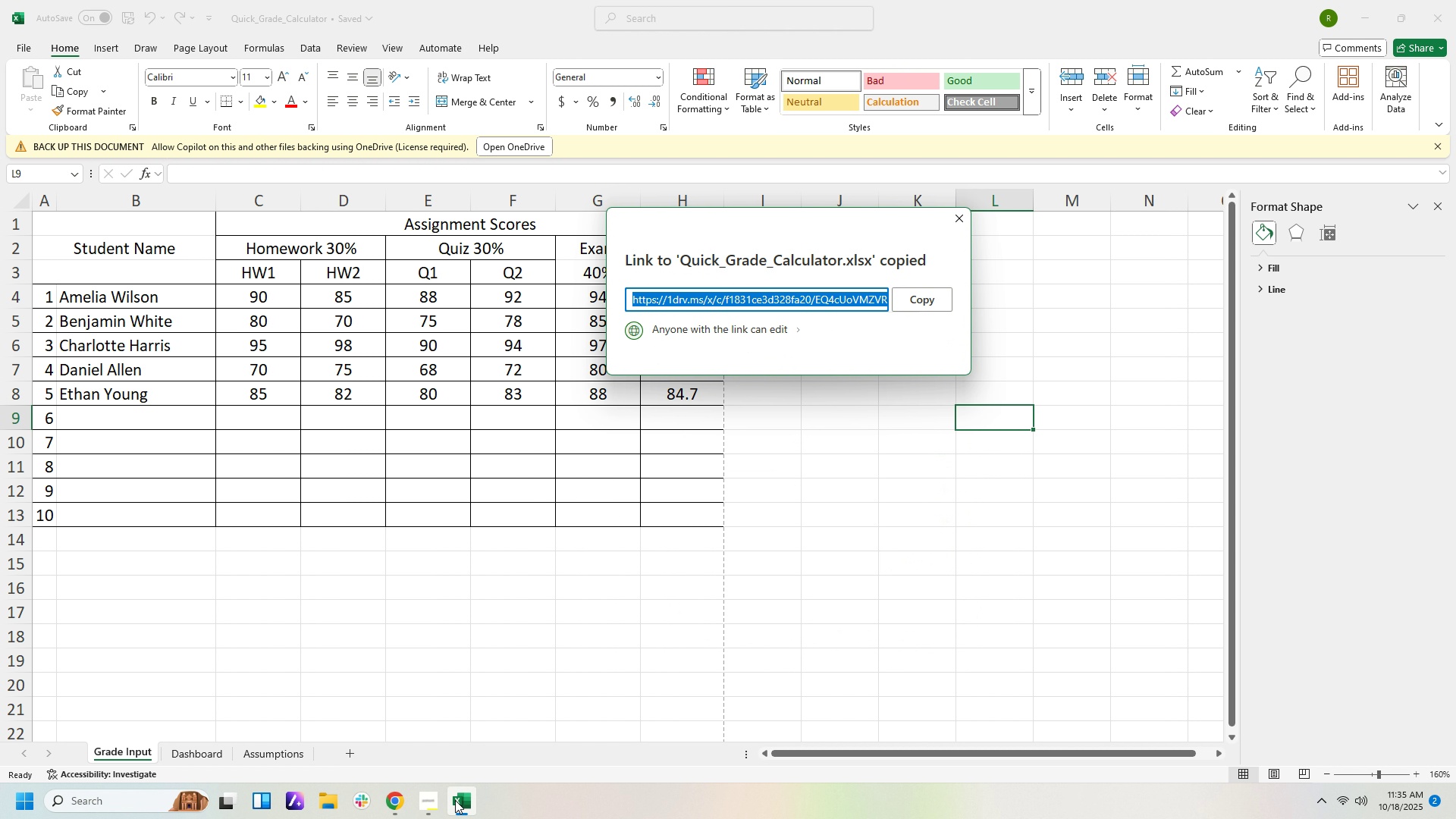 
left_click([455, 800])
 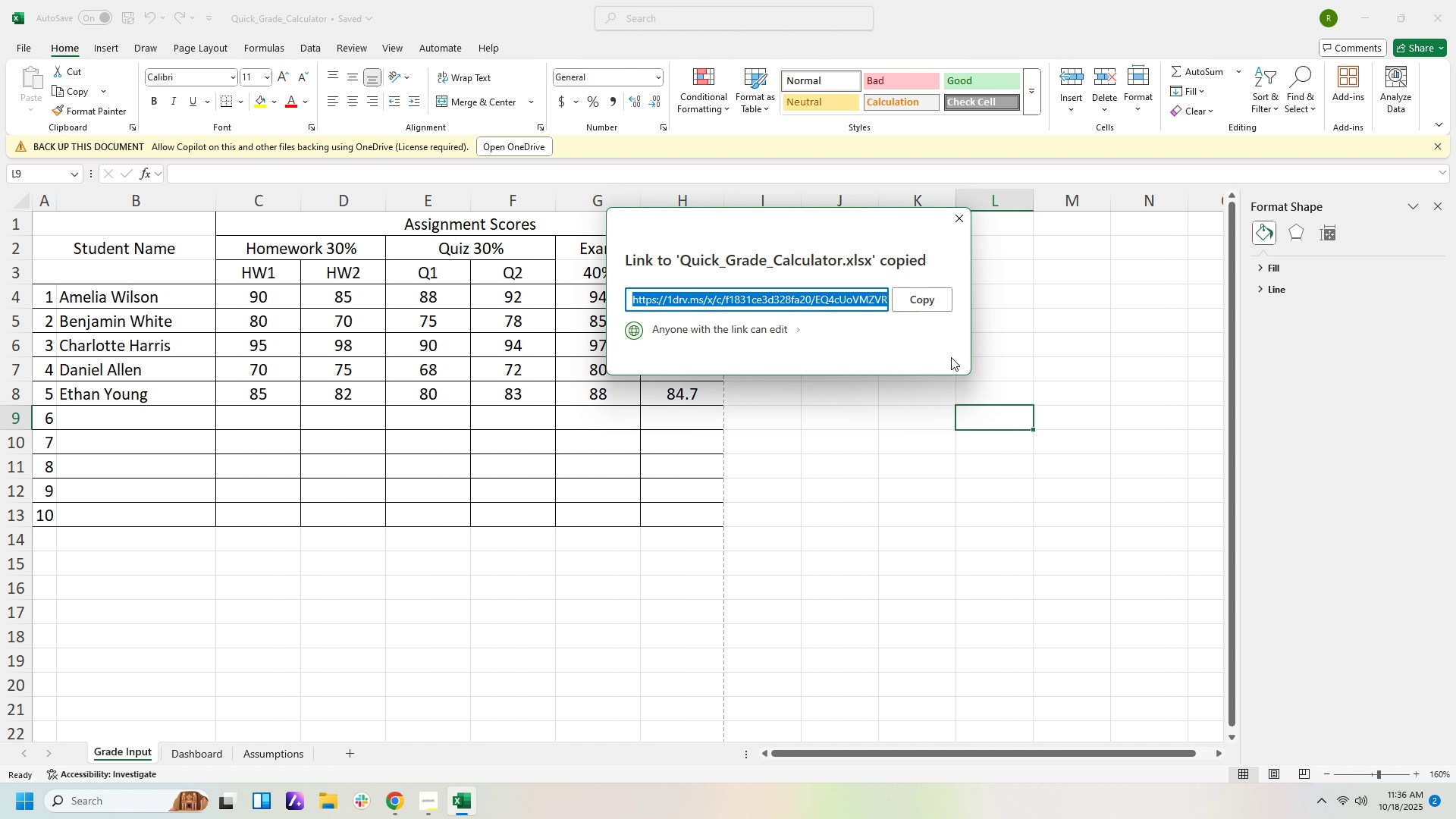 
left_click([936, 301])